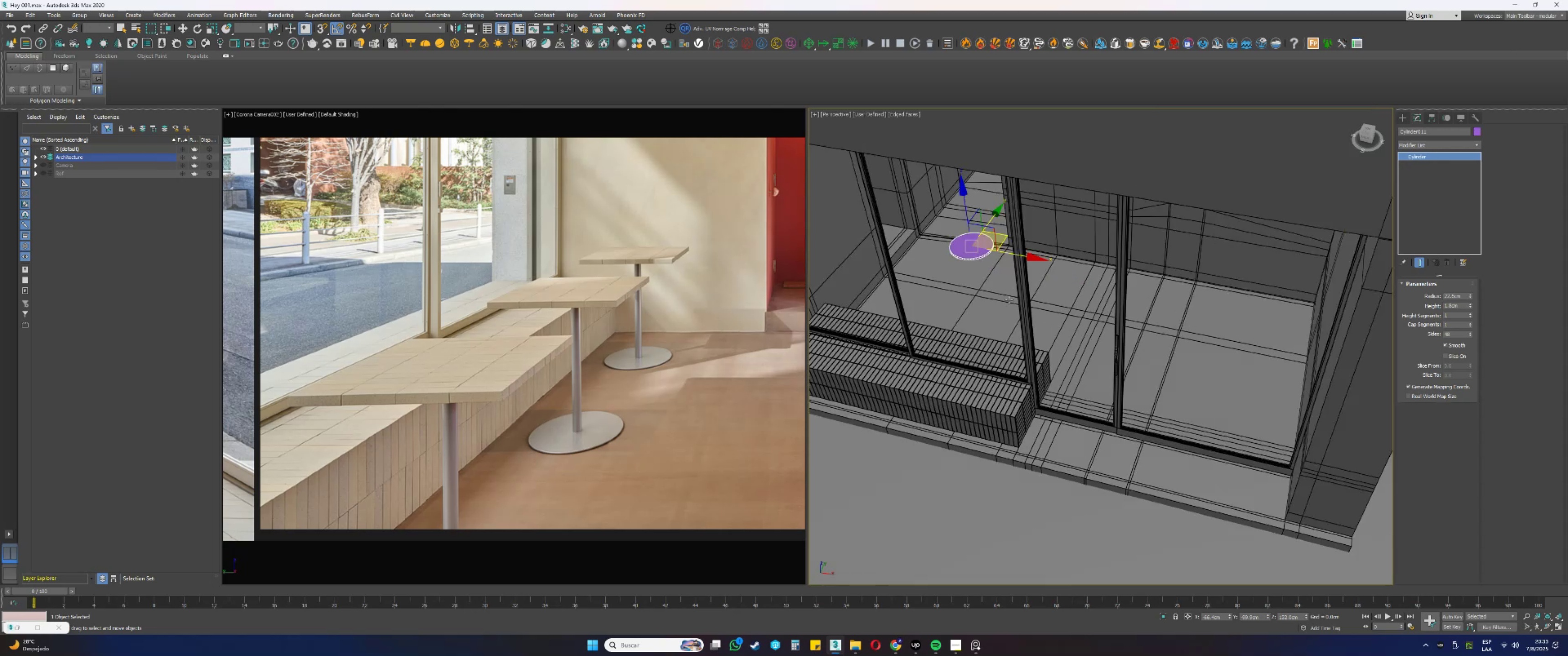 
key(Alt+AltLeft)
 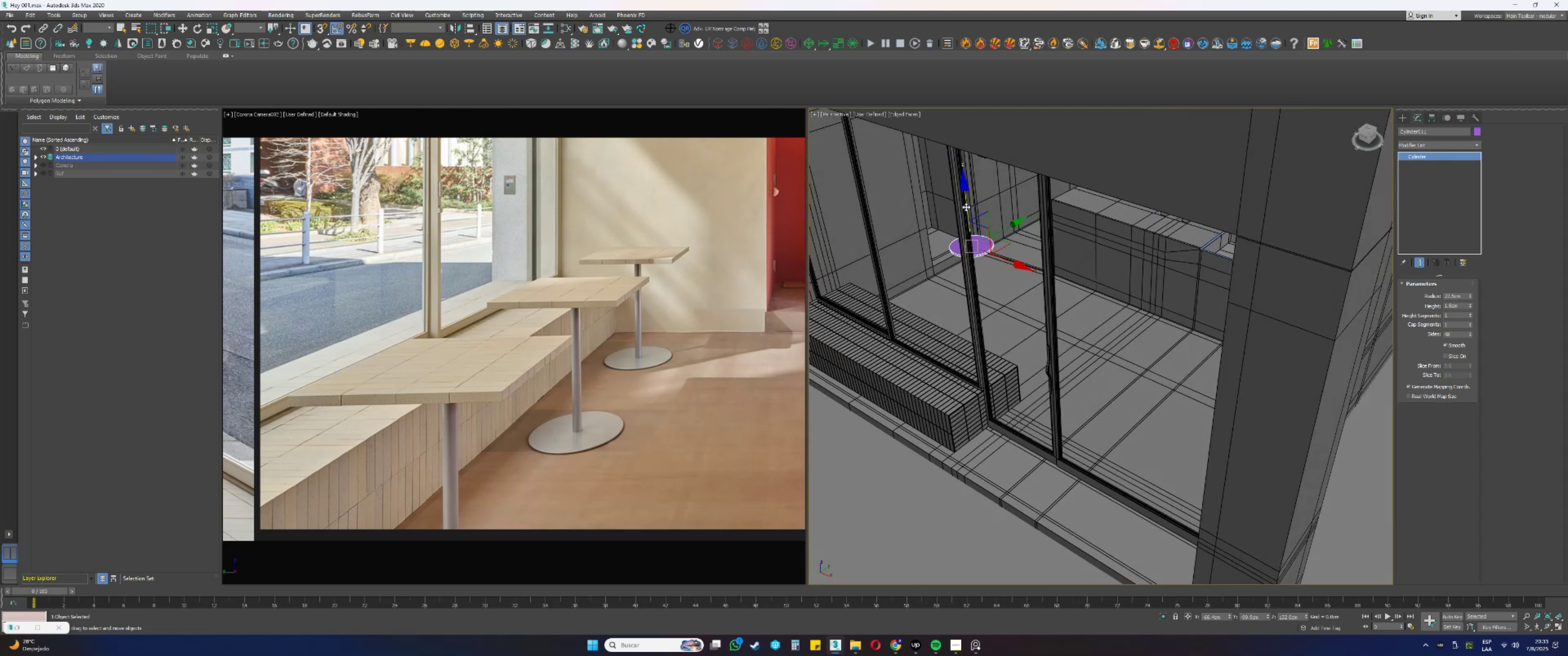 
type(ss)
 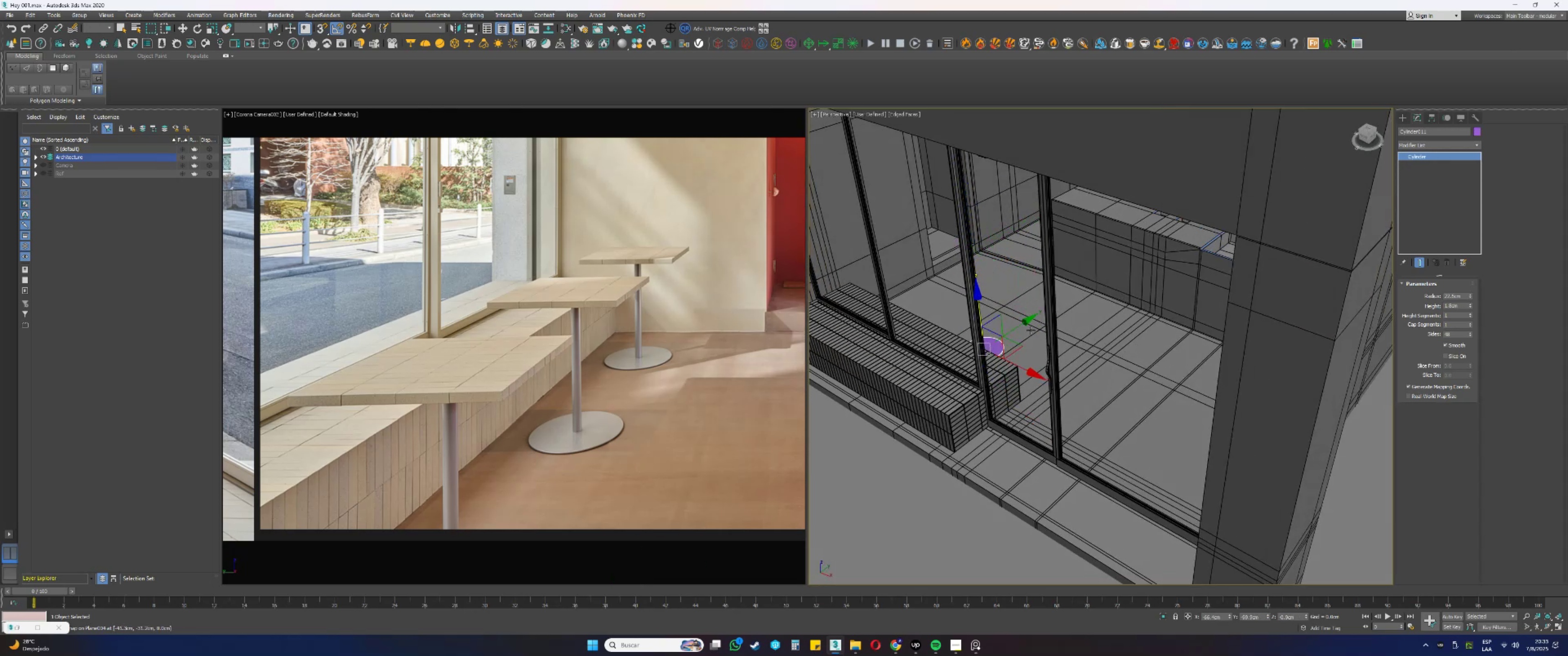 
scroll: coordinate [992, 355], scroll_direction: up, amount: 5.0
 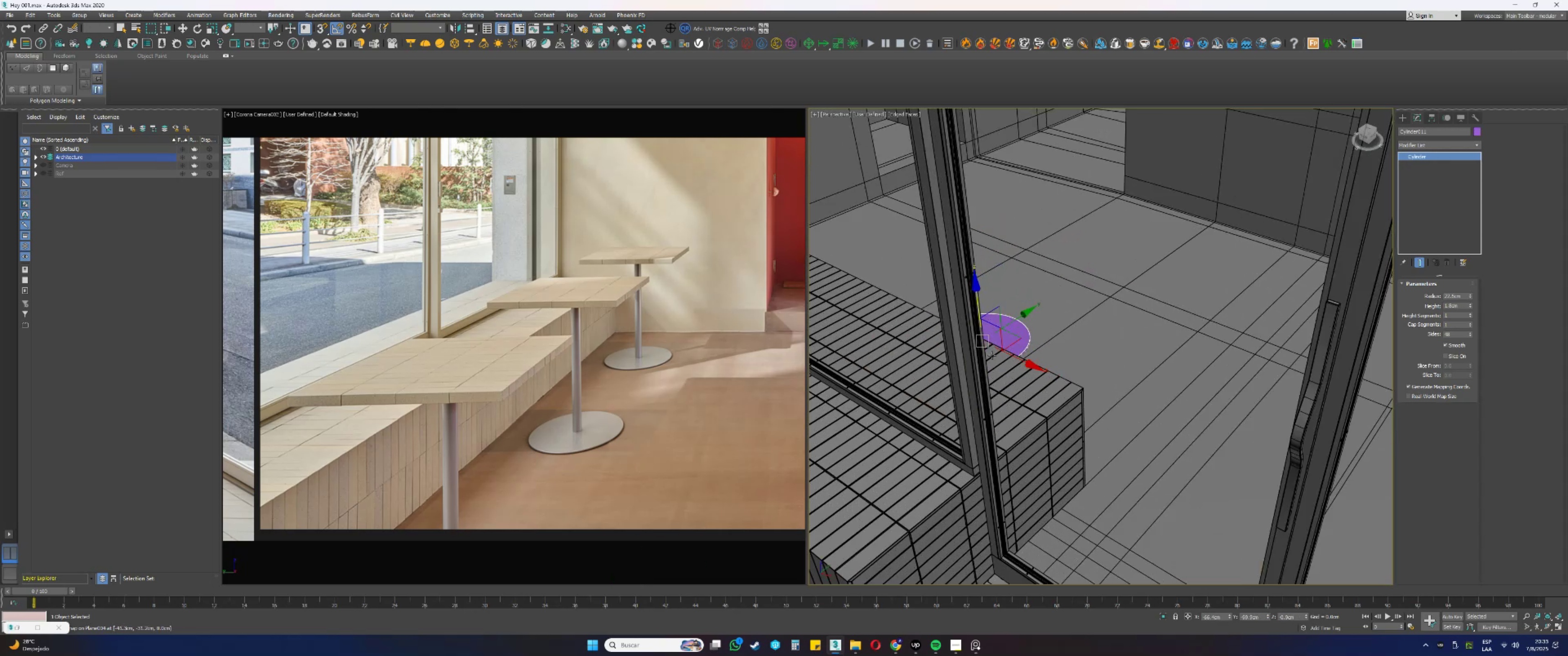 
hold_key(key=AltLeft, duration=0.66)
 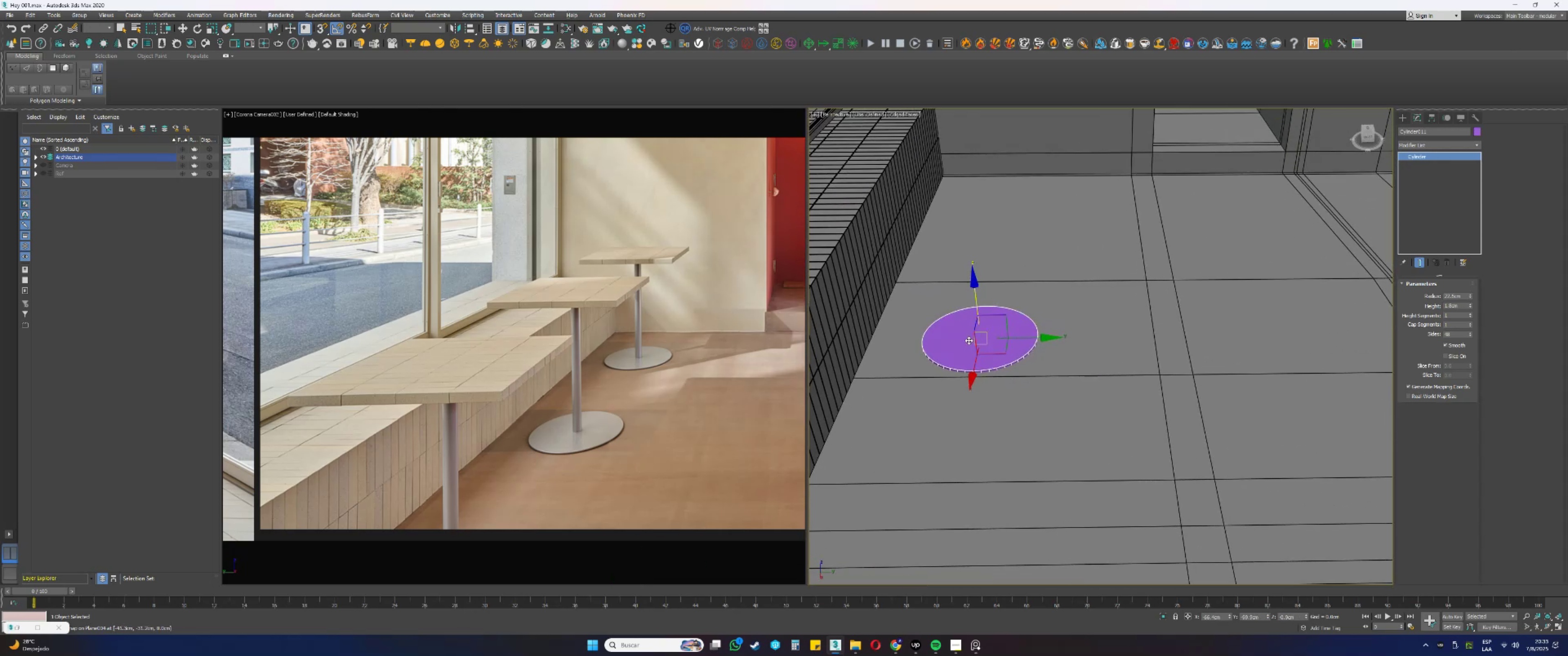 
key(Alt+AltLeft)
 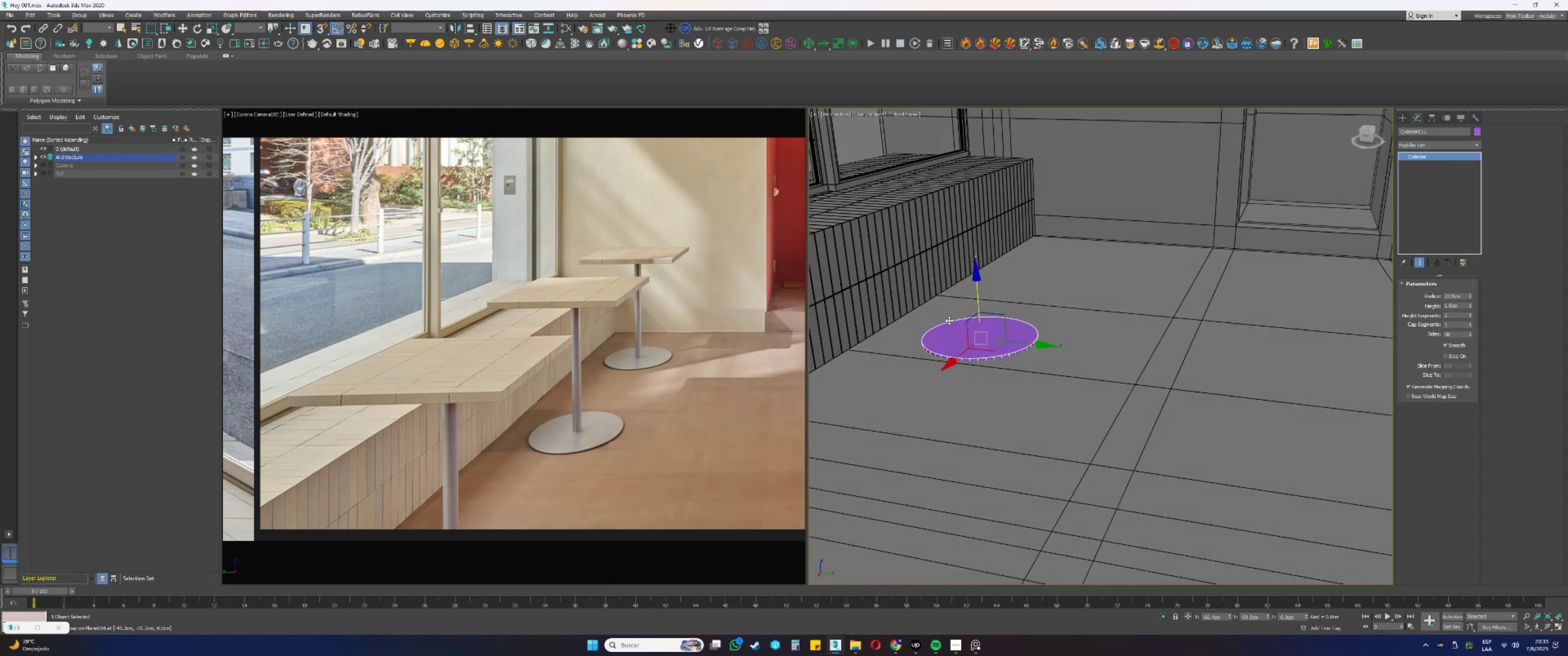 
scroll: coordinate [971, 353], scroll_direction: up, amount: 4.0
 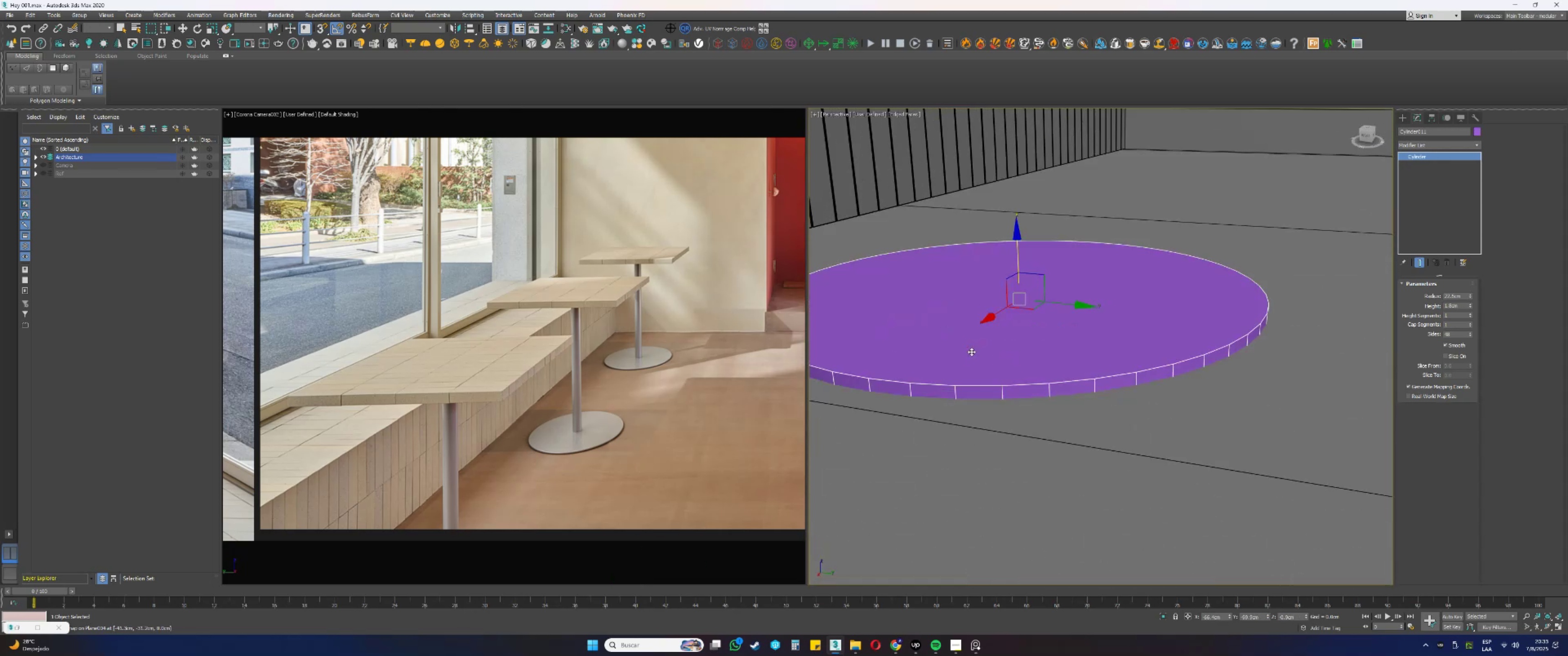 
key(Alt+AltLeft)
 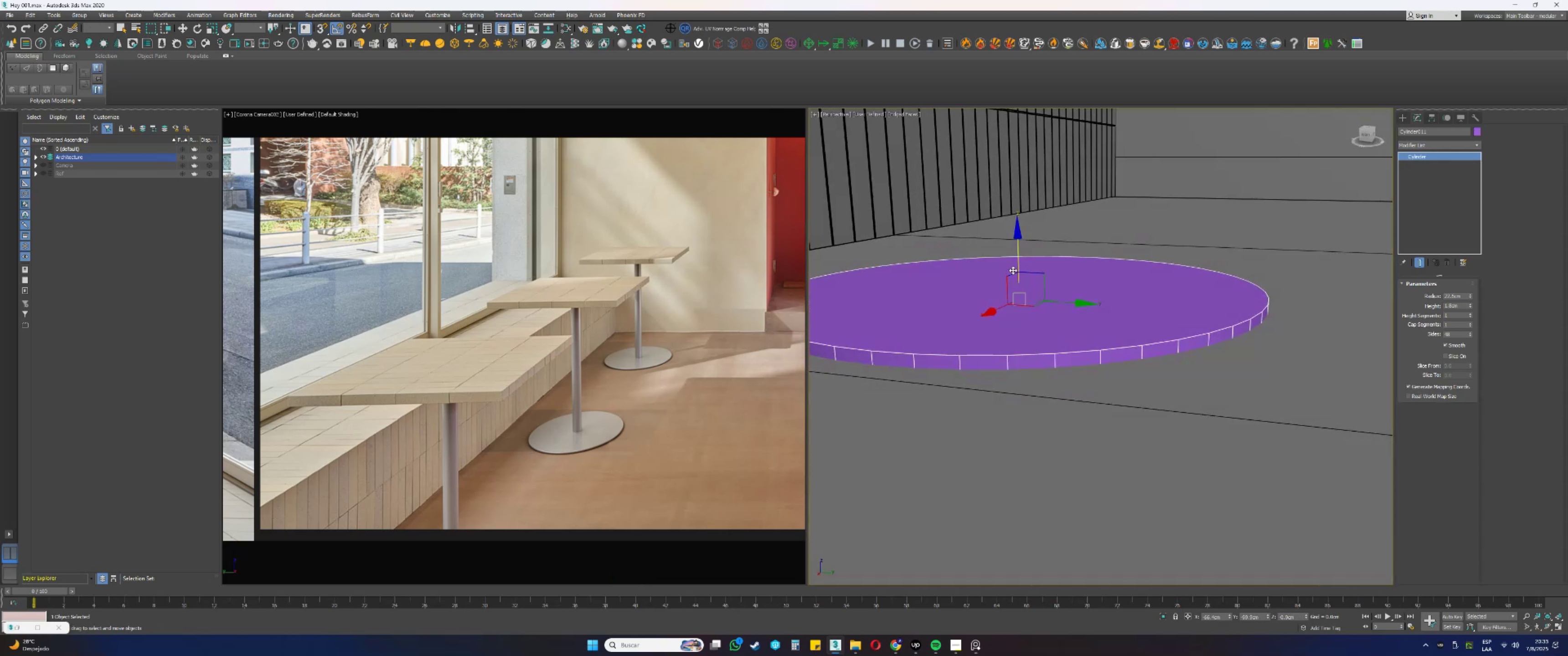 
scroll: coordinate [1015, 266], scroll_direction: down, amount: 3.0
 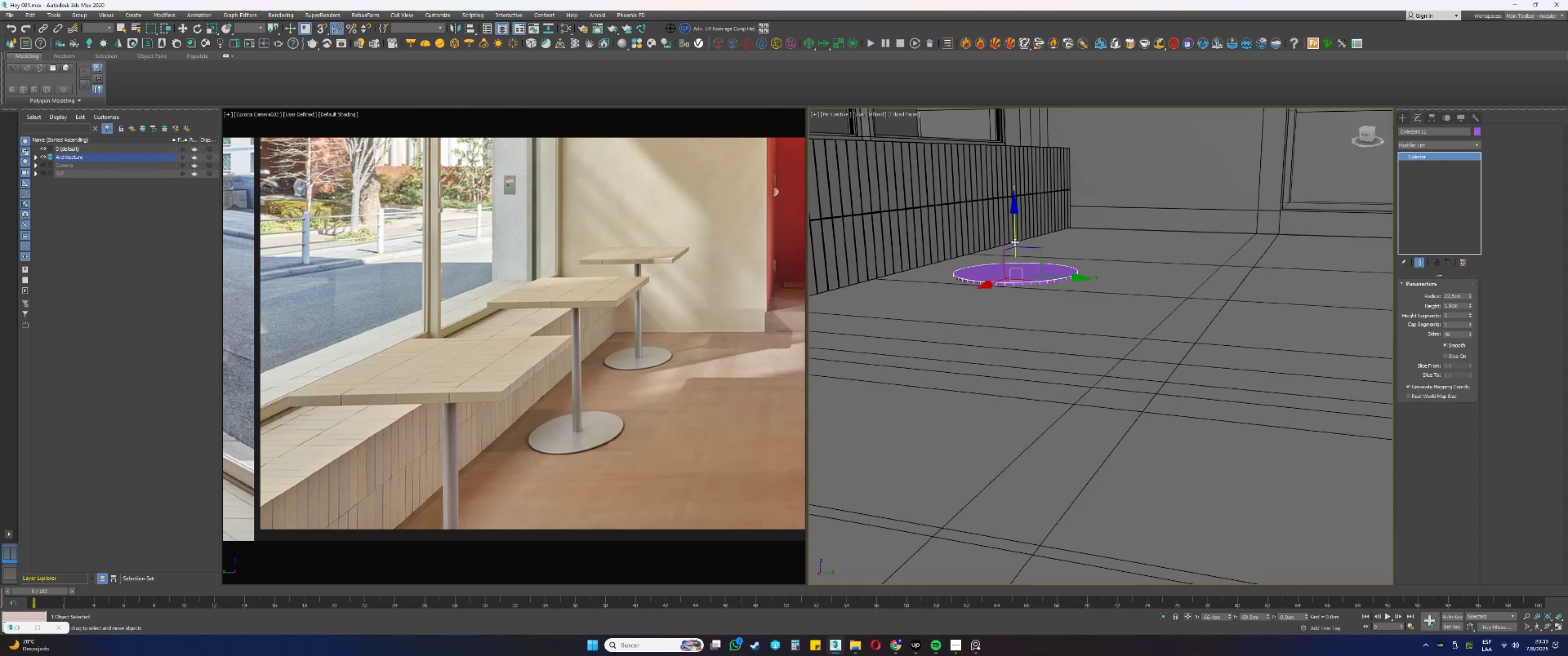 
type(ss[F3][F3])
 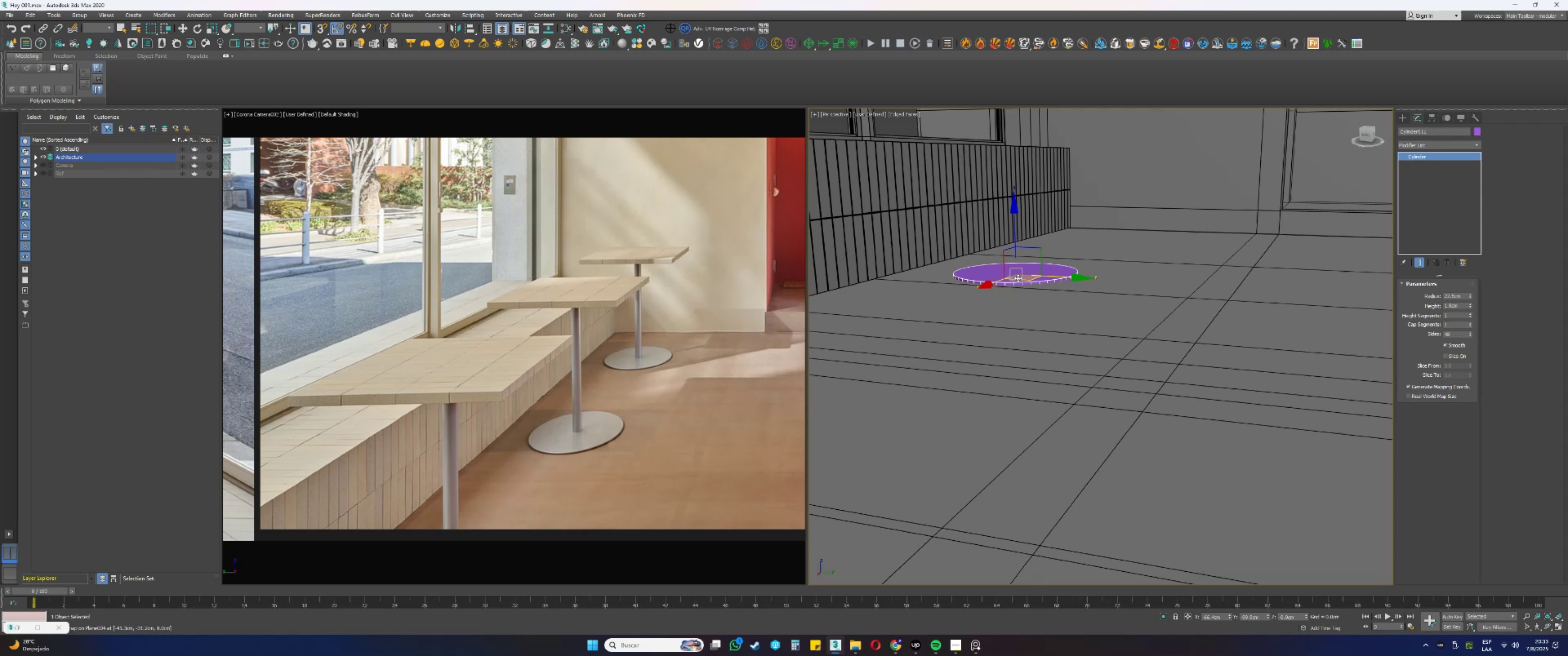 
scroll: coordinate [1026, 271], scroll_direction: up, amount: 2.0
 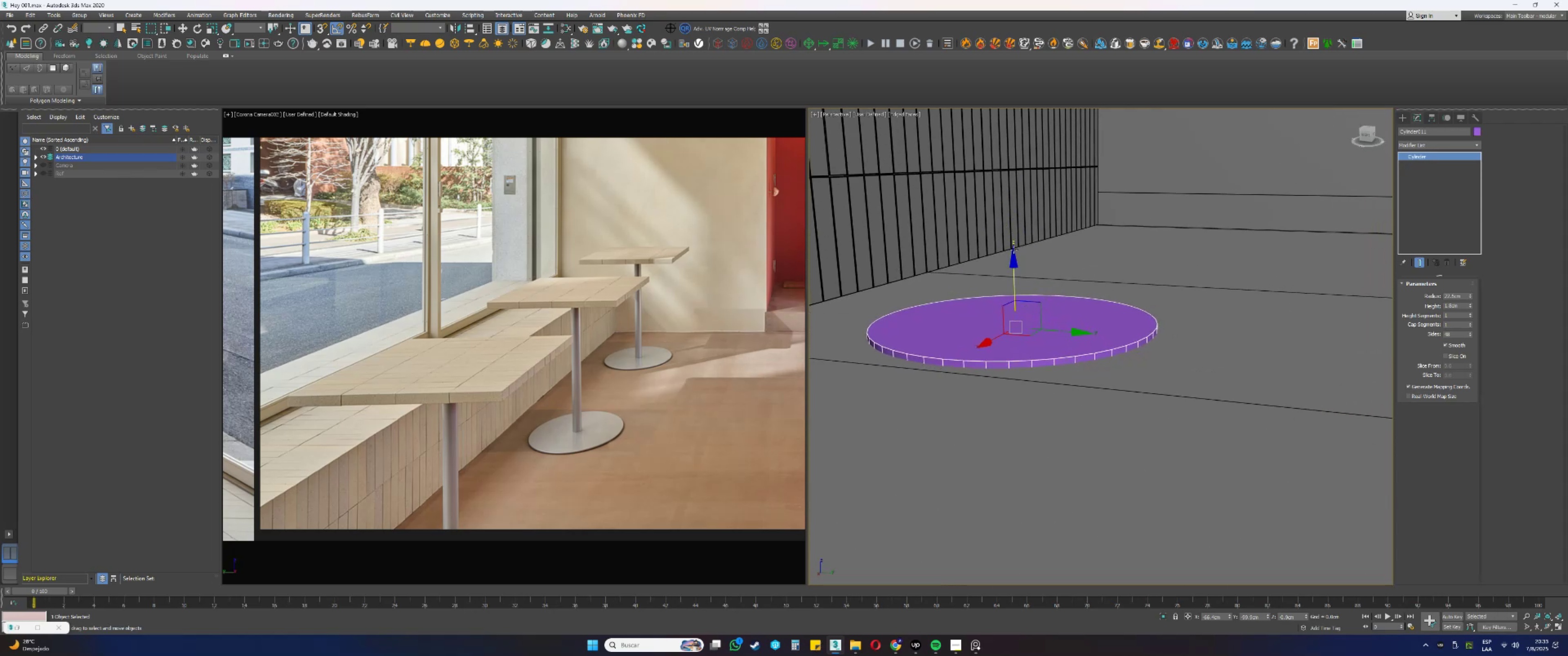 
wait(9.39)
 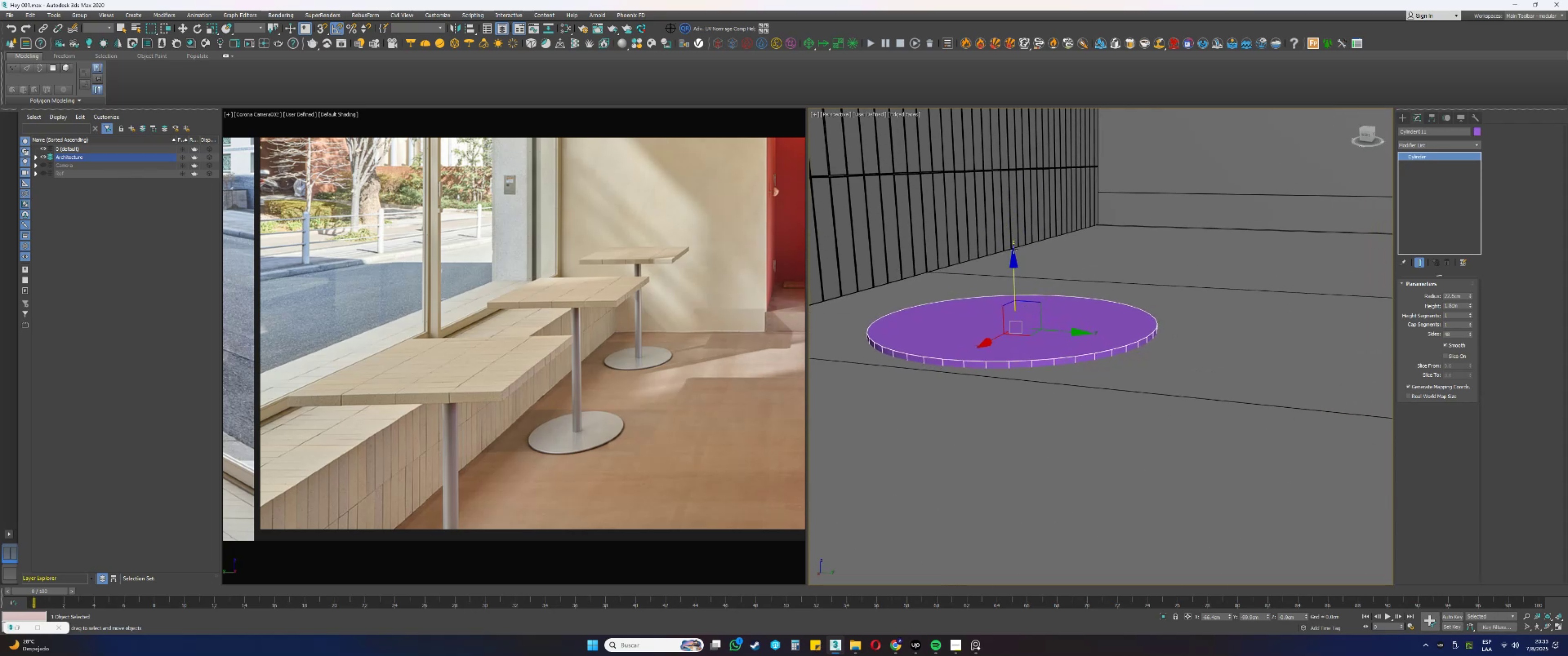 
key(S)
 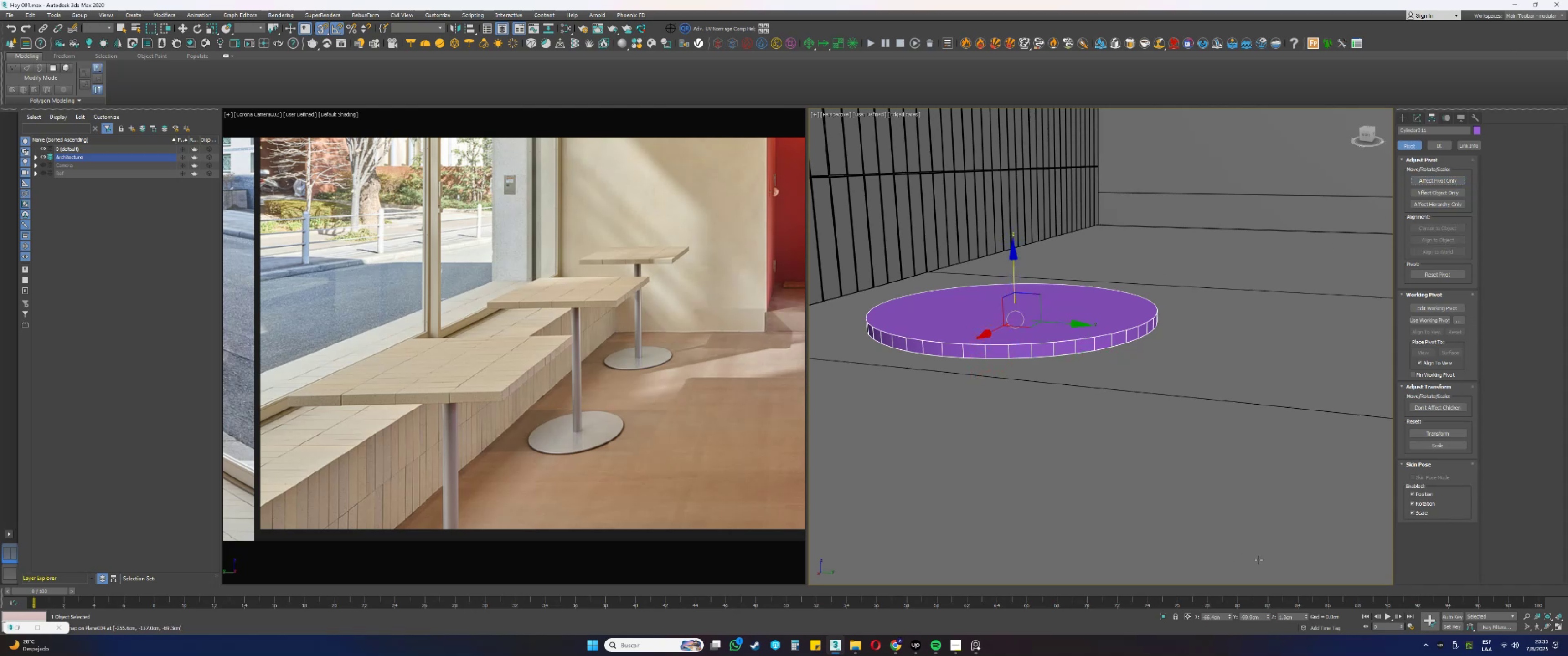 
right_click([1306, 616])
 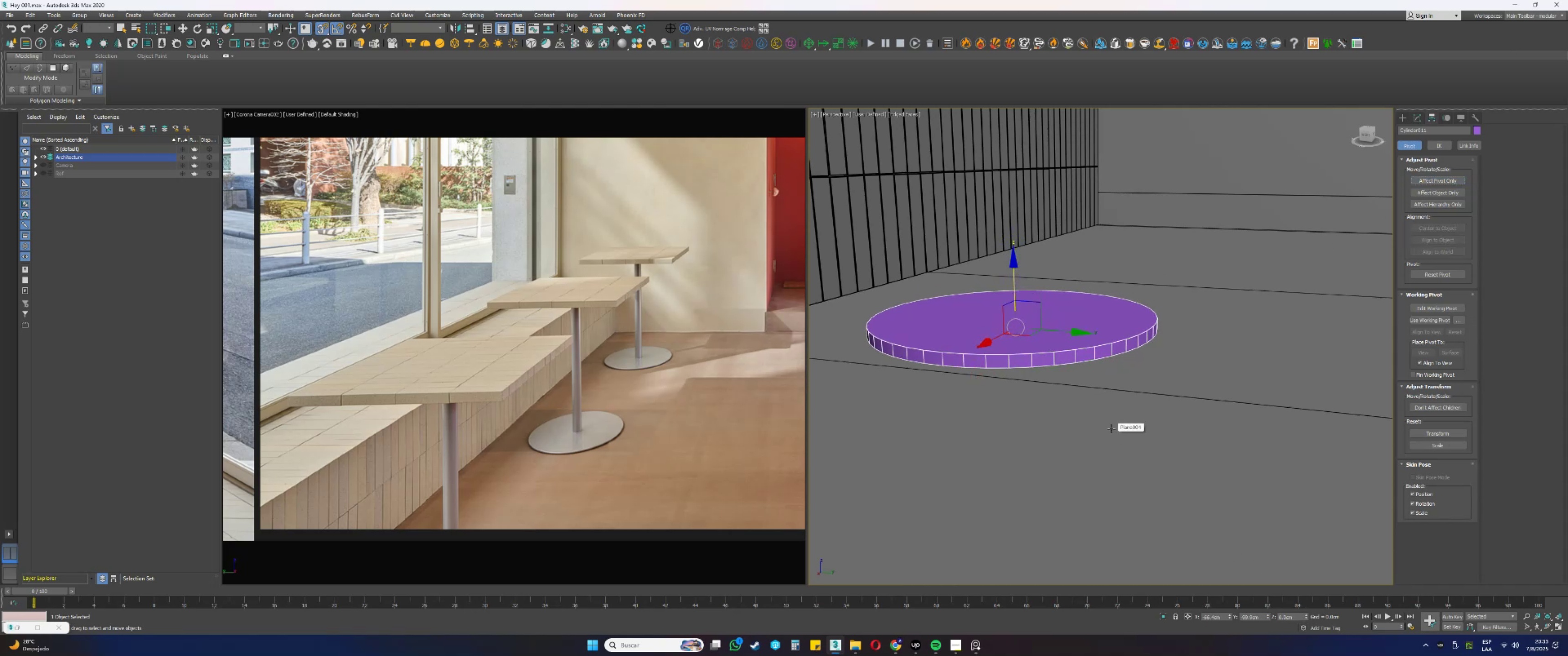 
wait(6.66)
 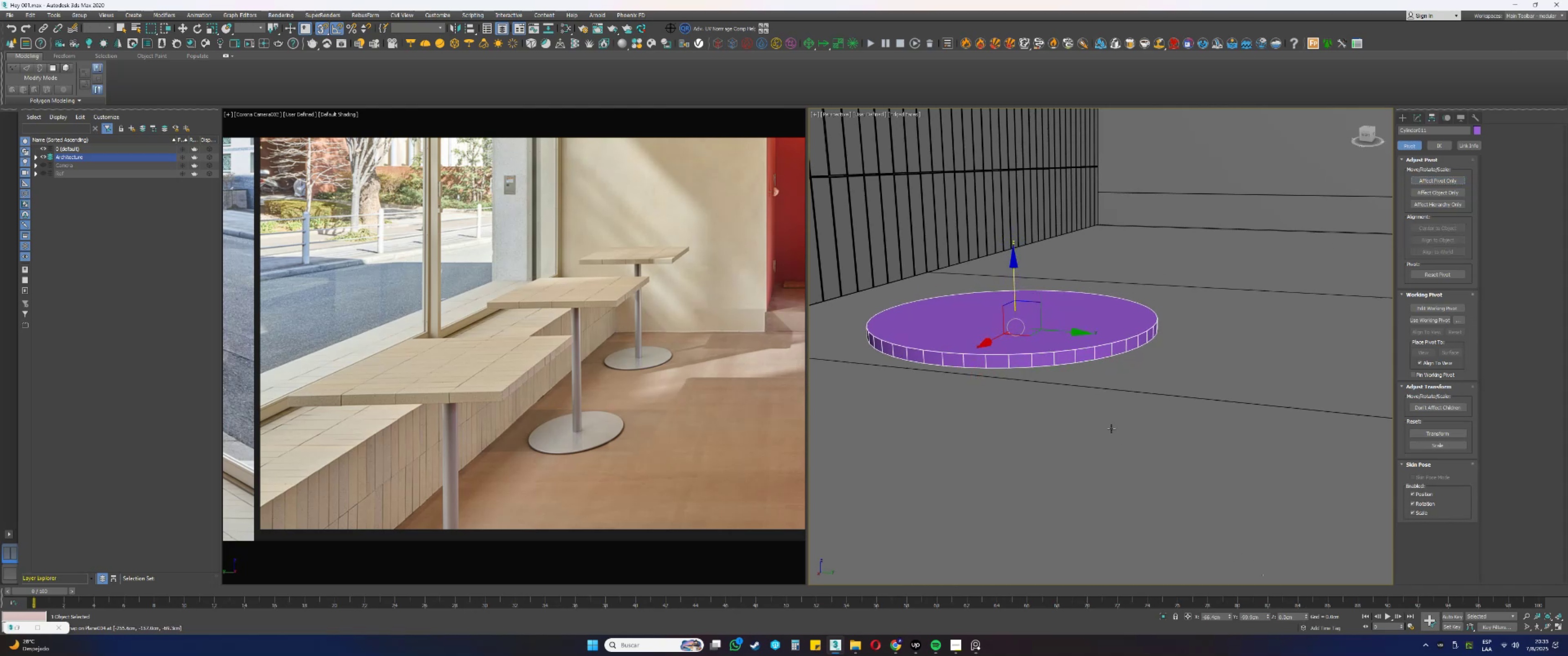 
key(S)
 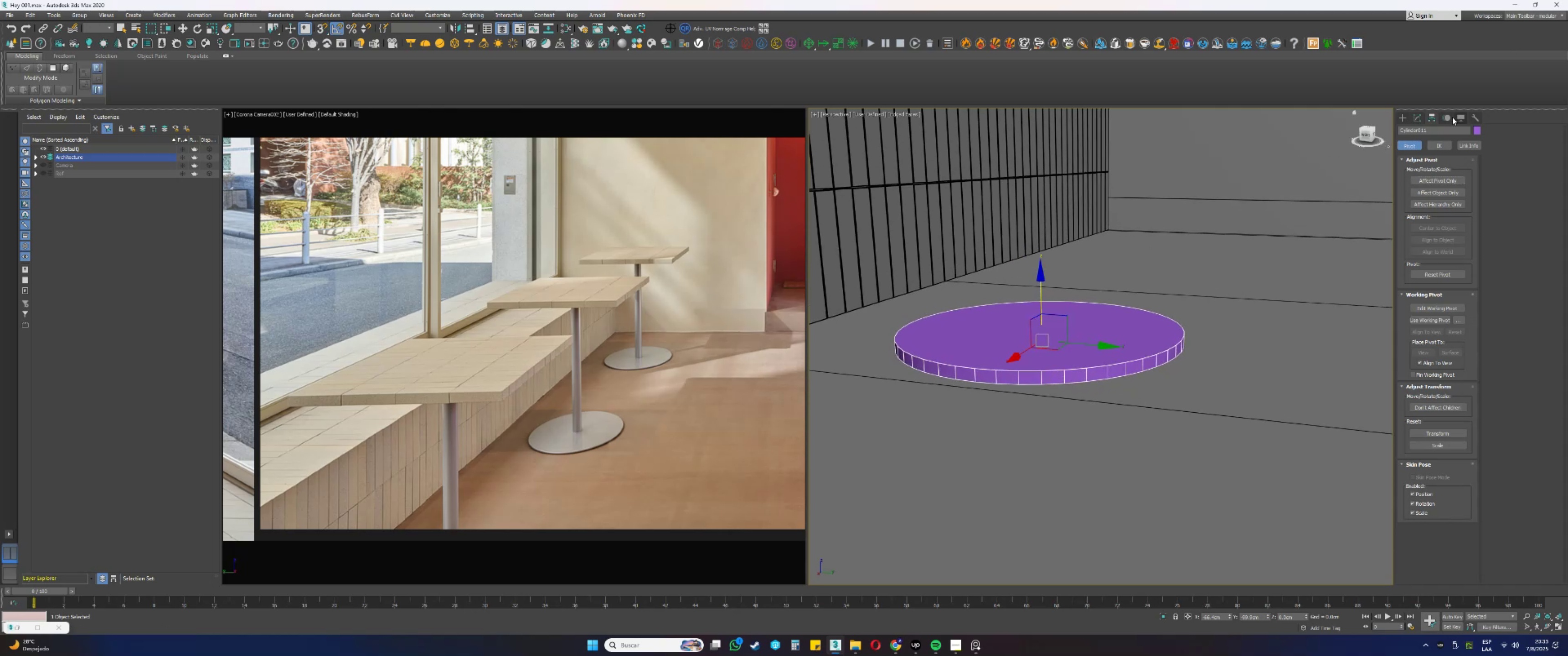 
left_click([1423, 117])
 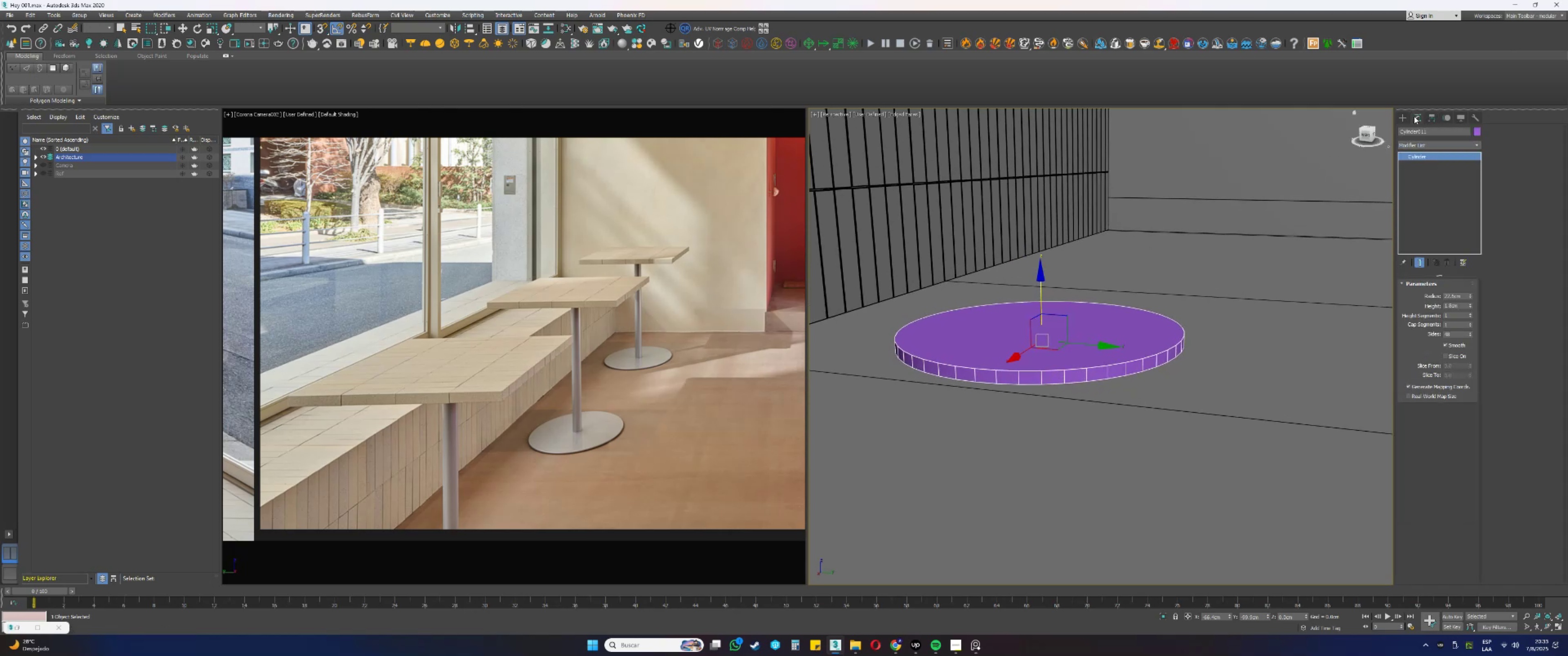 
double_click([1423, 147])
 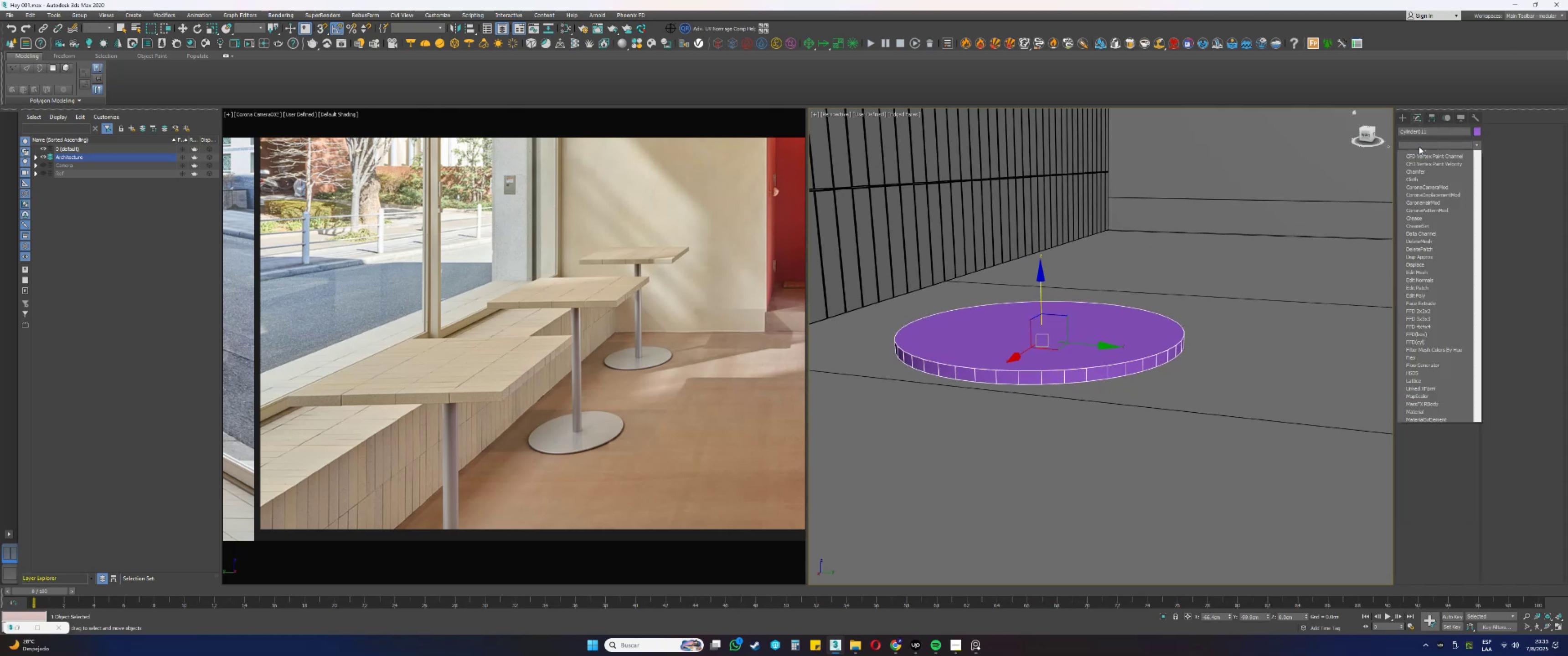 
key(E)
 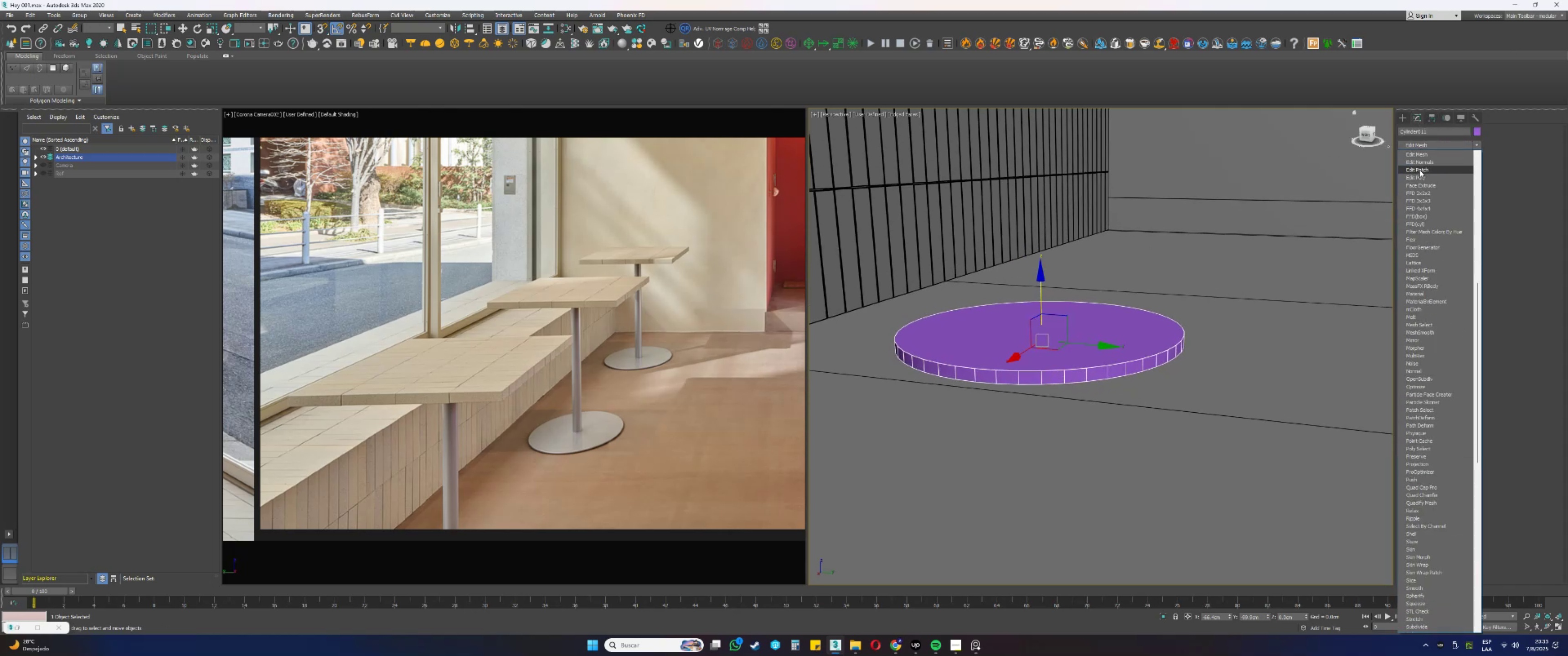 
left_click([1414, 175])
 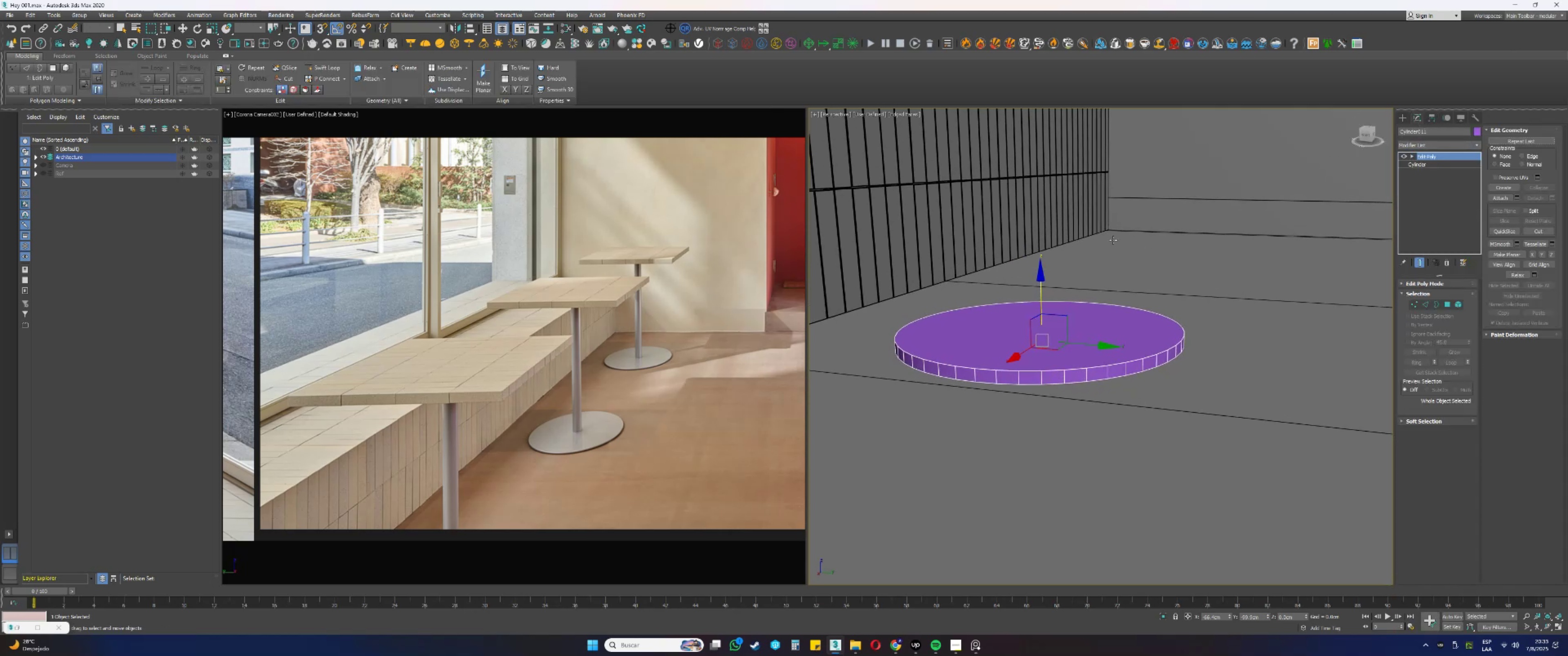 
key(4)
 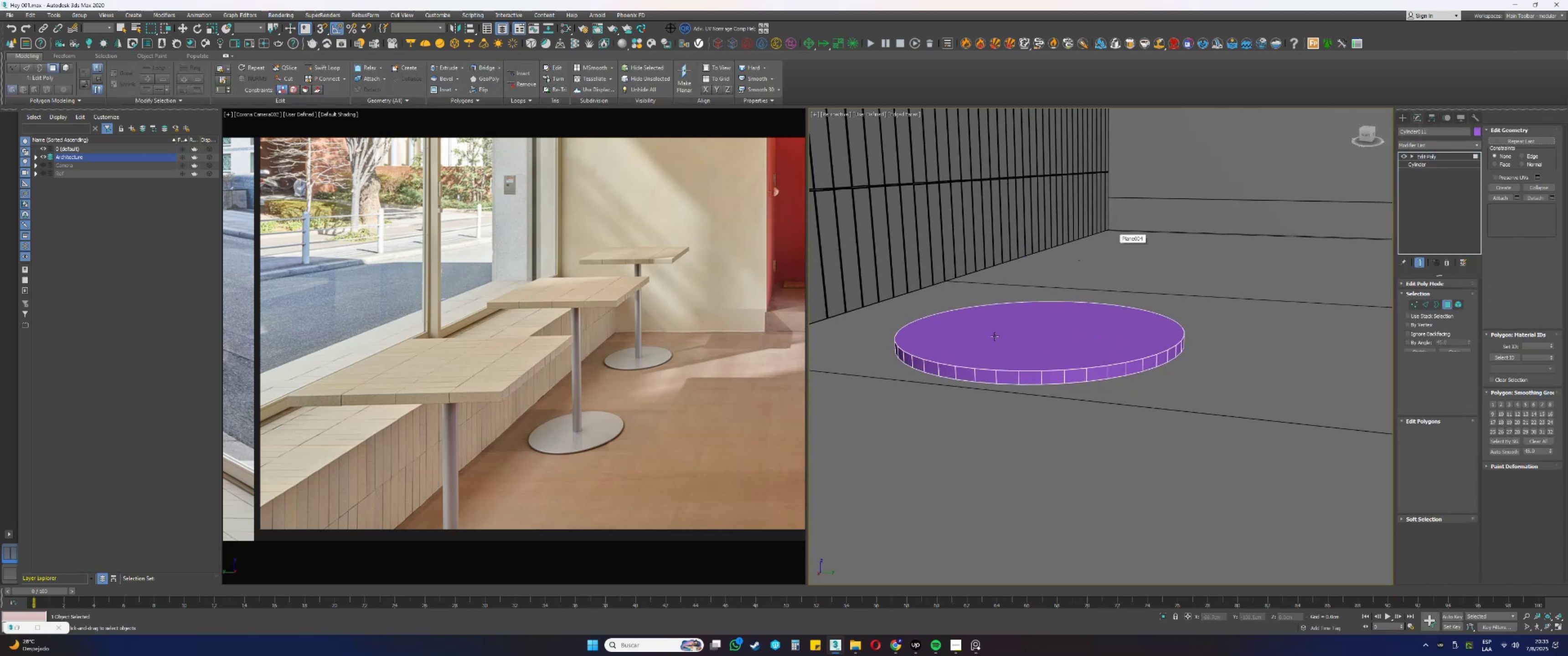 
left_click([995, 336])
 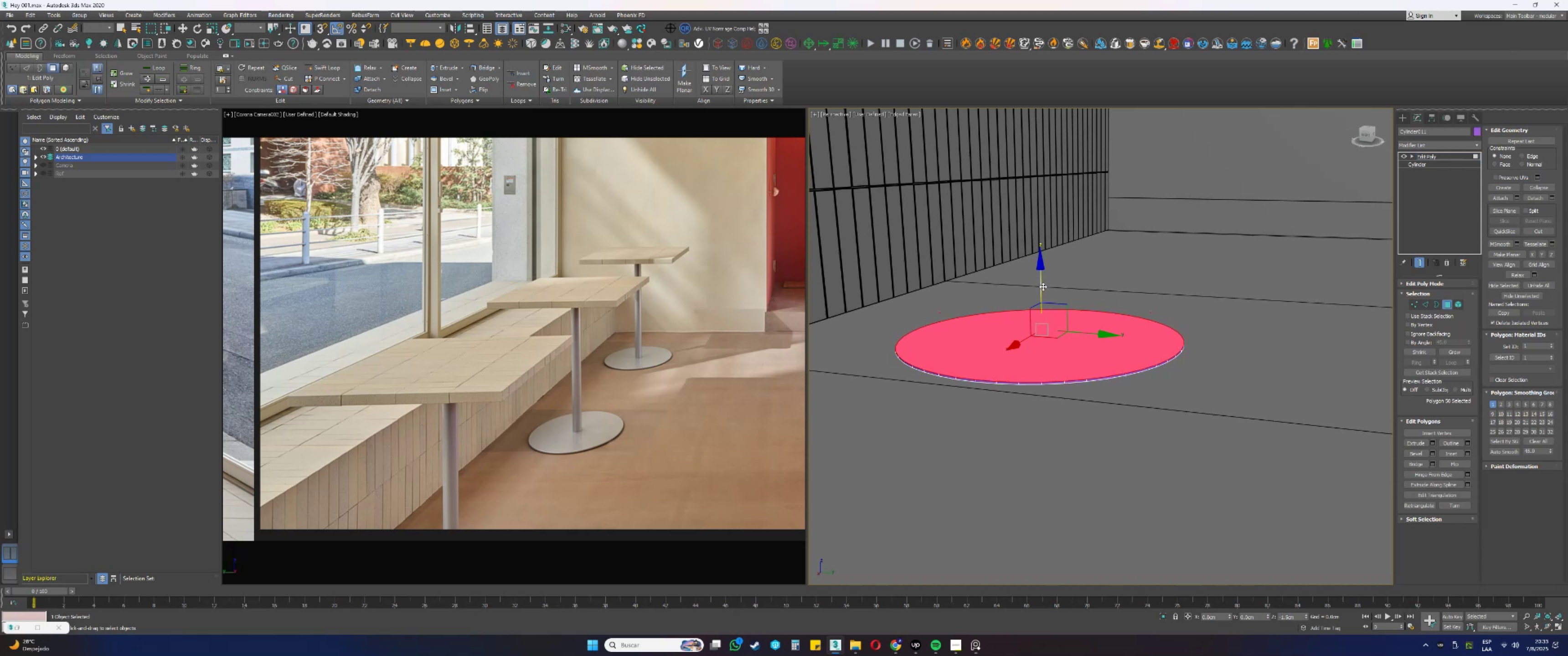 
wait(7.36)
 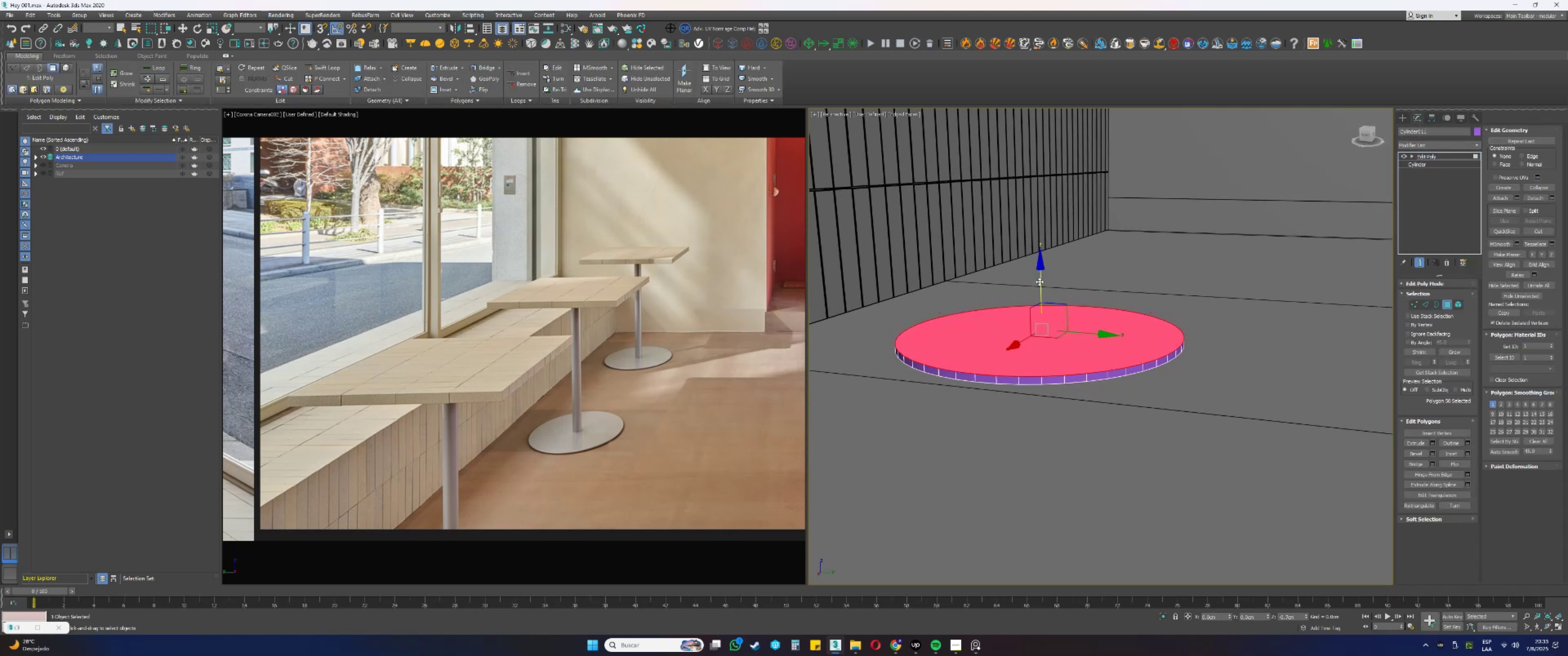 
scroll: coordinate [1021, 328], scroll_direction: up, amount: 1.0
 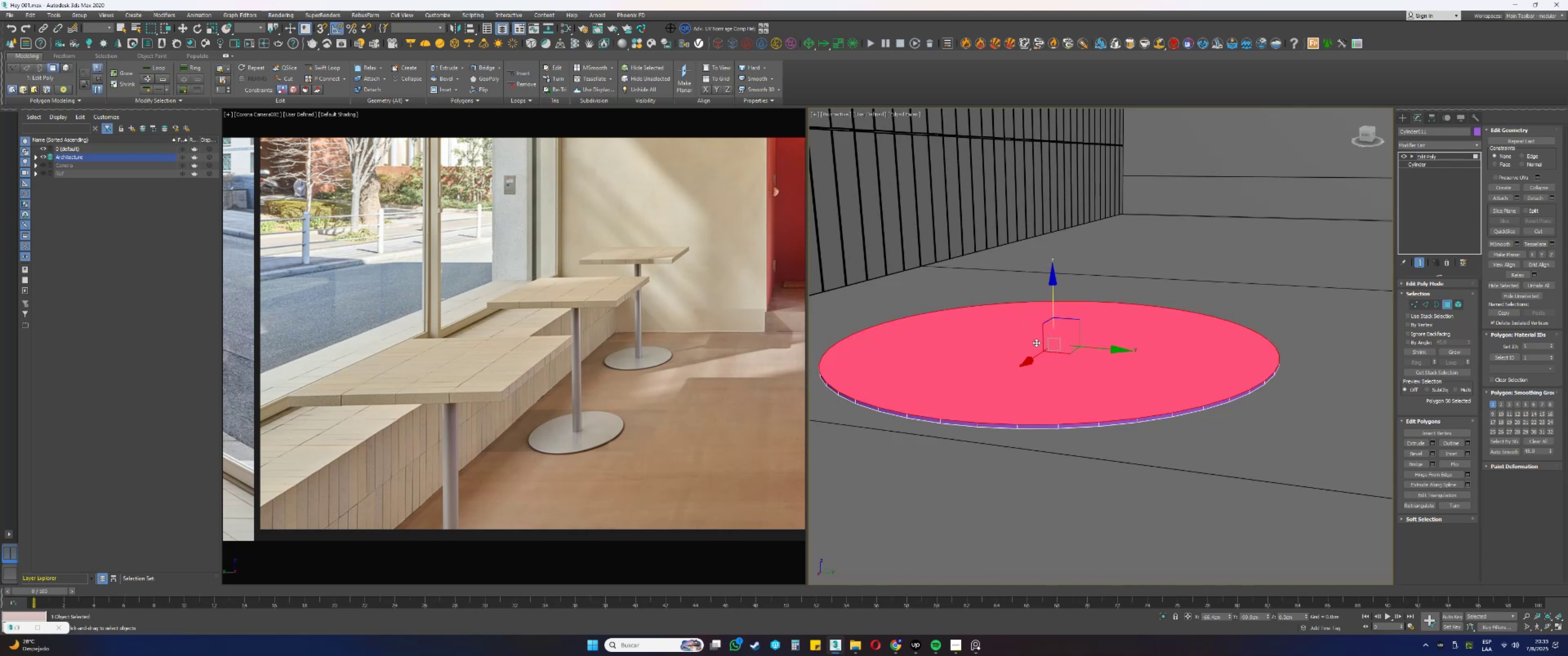 
key(Delete)
 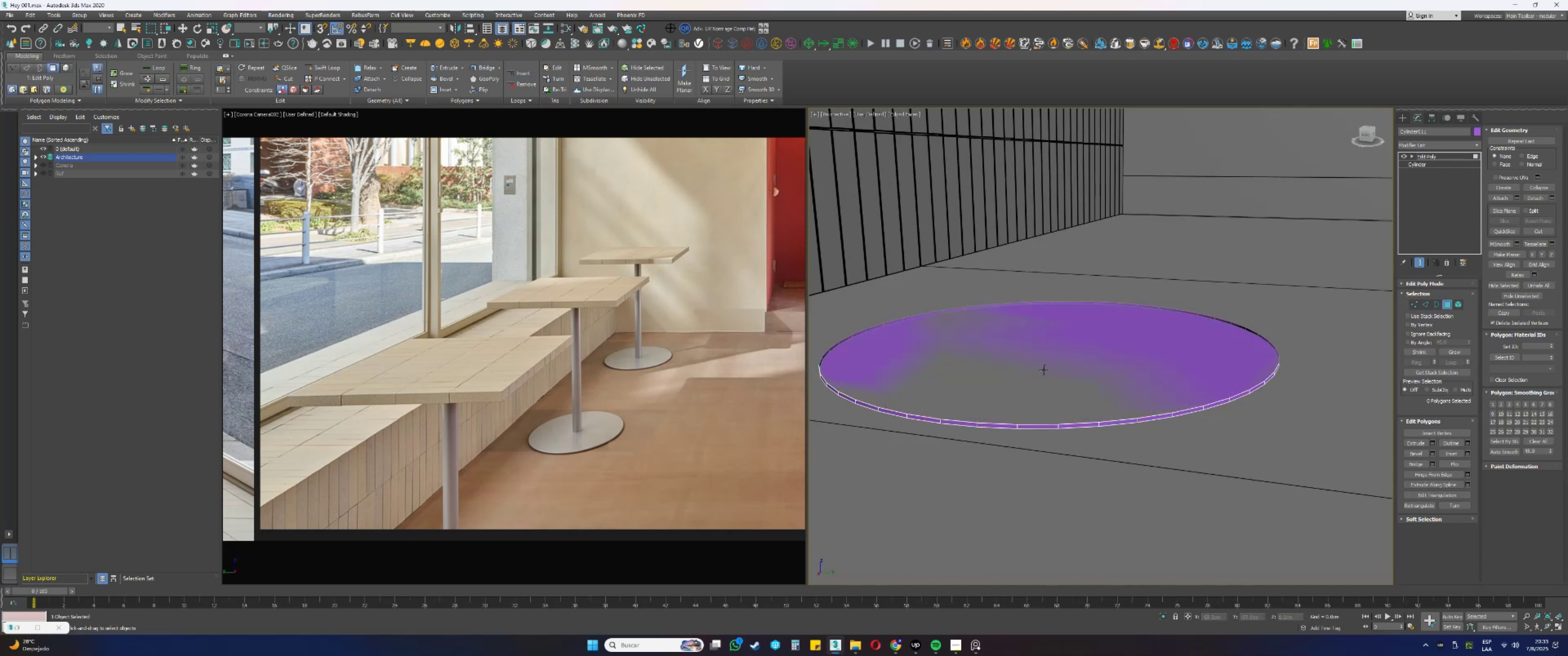 
left_click([1043, 370])
 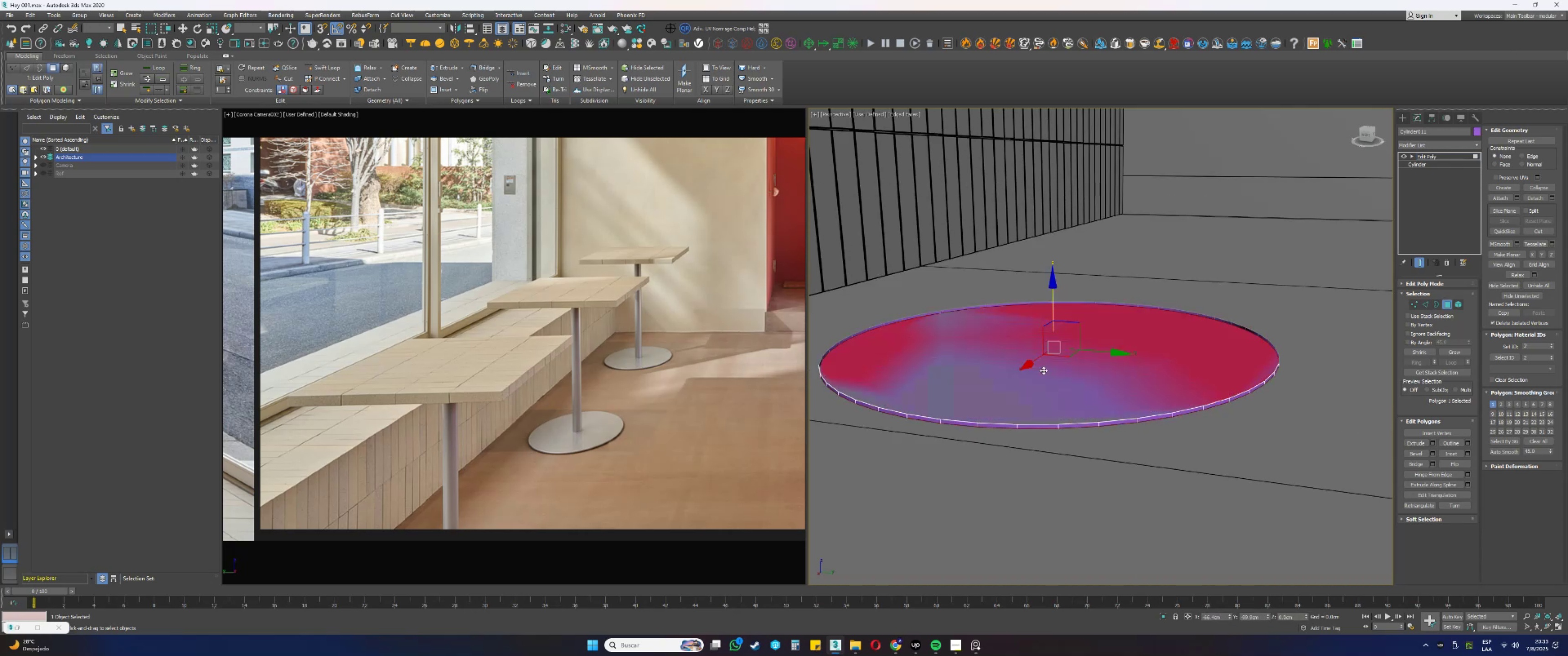 
key(Delete)
 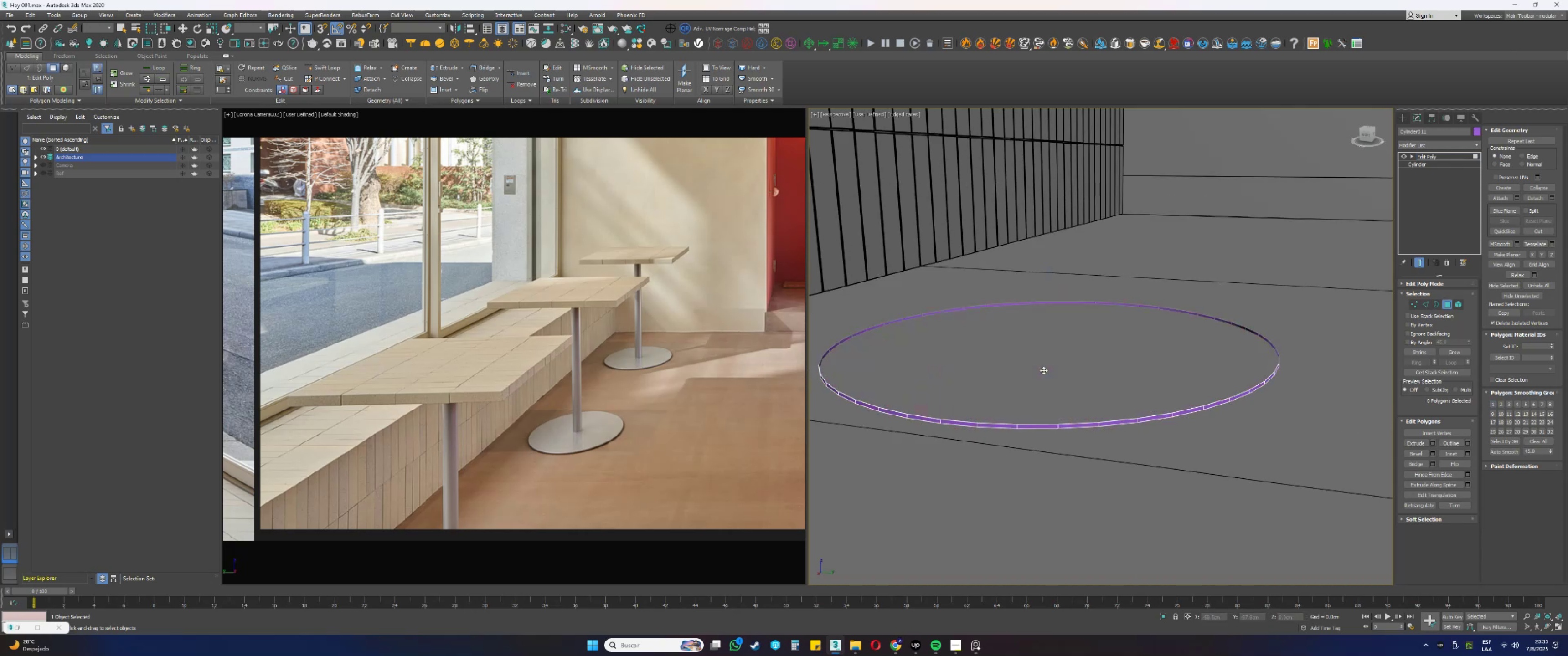 
key(3)
 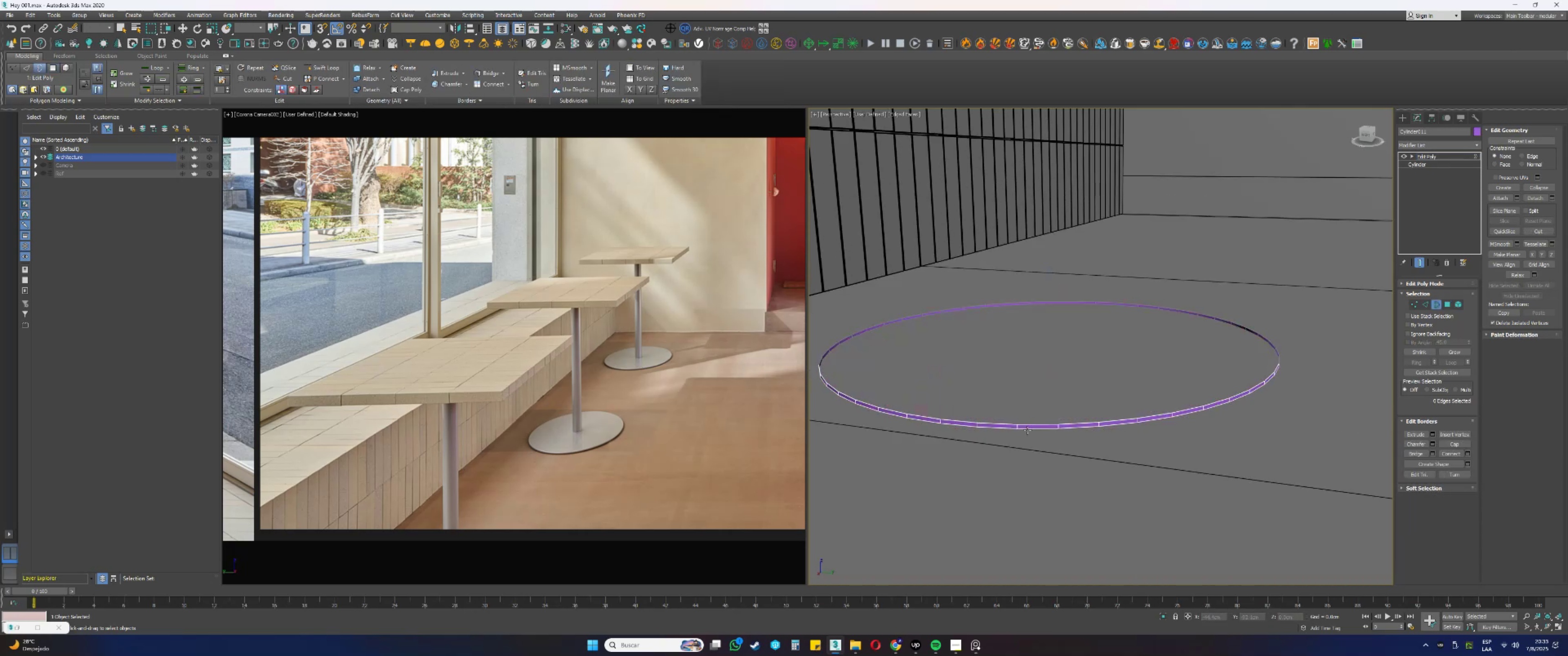 
key(Control+ControlLeft)
 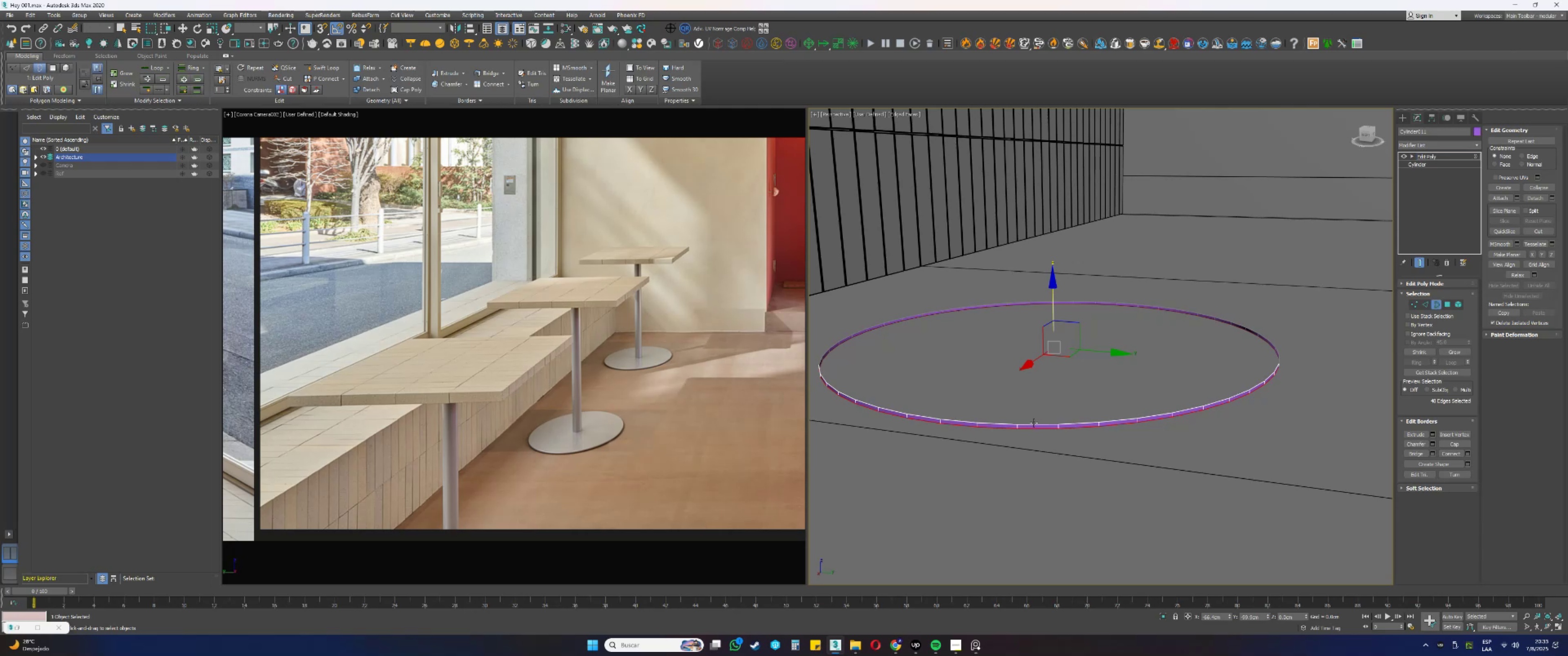 
left_click([1034, 423])
 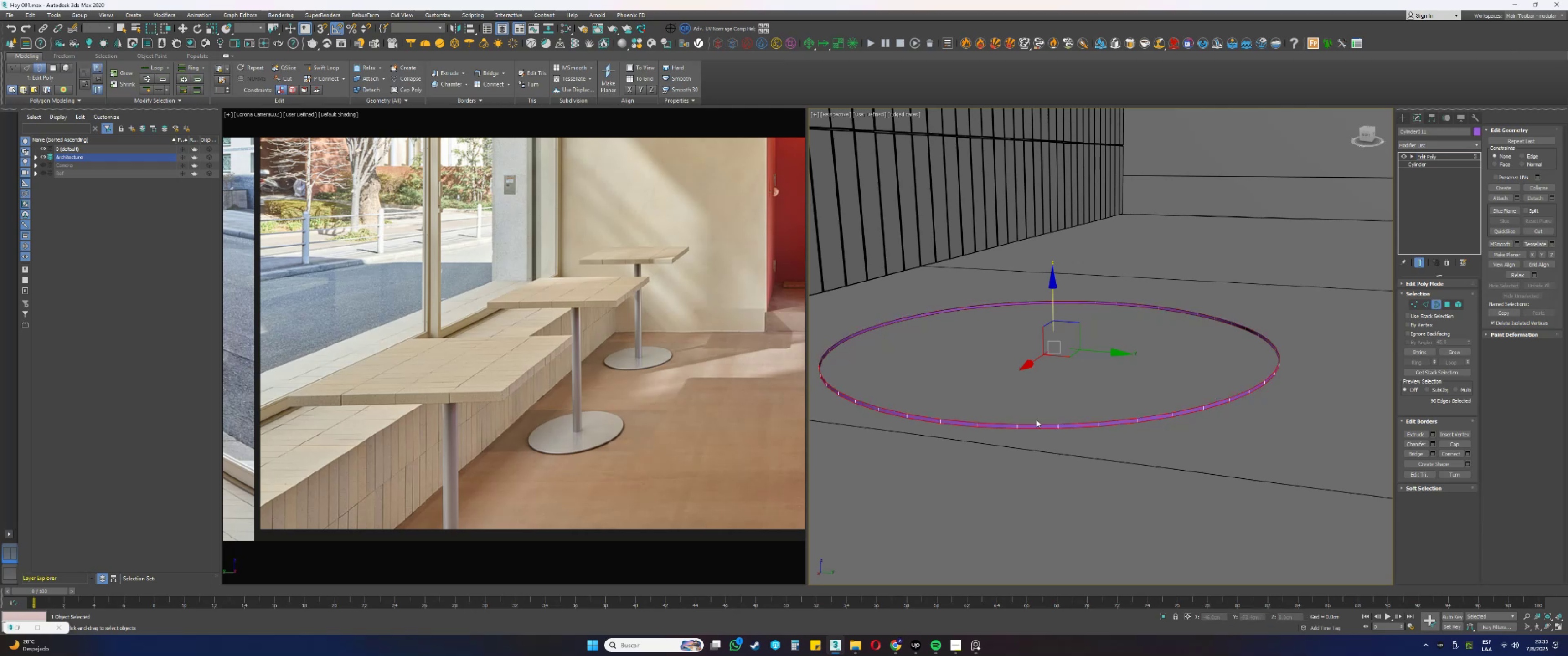 
key(R)
 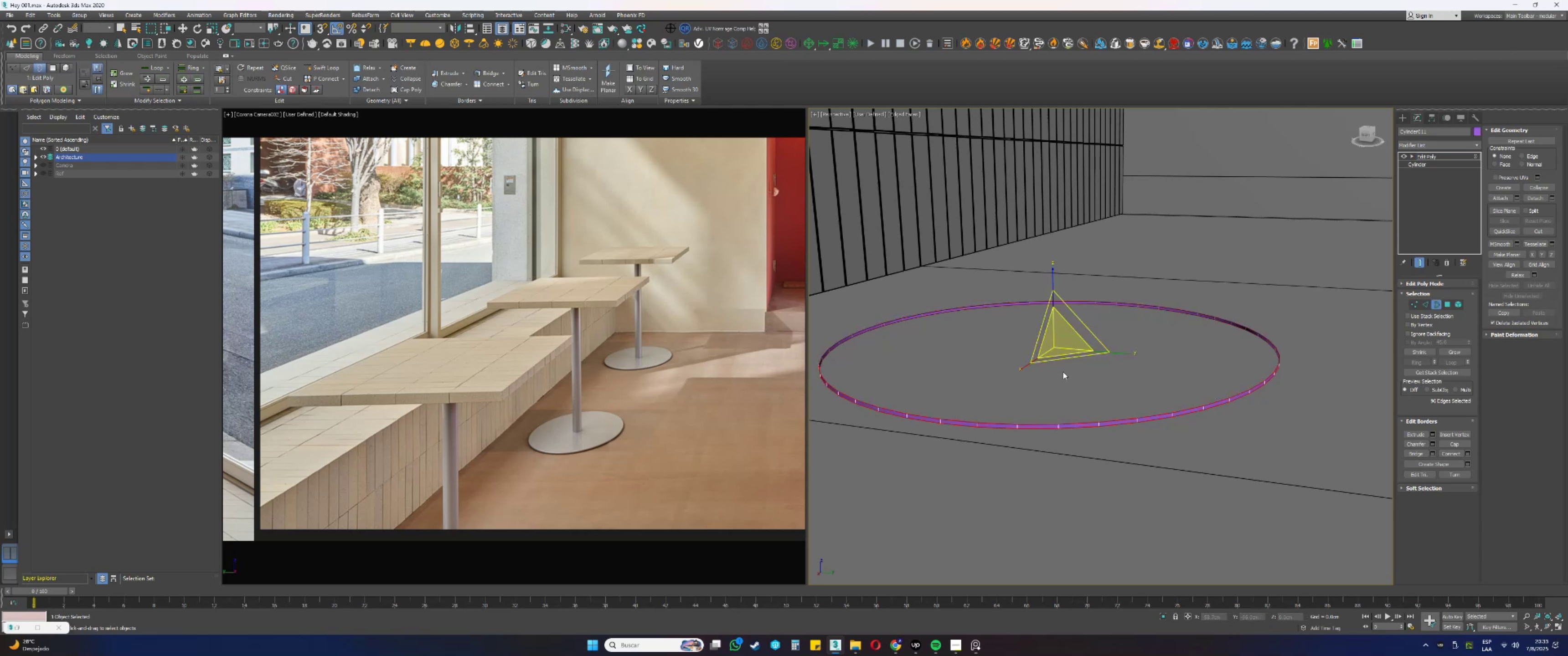 
hold_key(key=ShiftLeft, duration=0.38)
 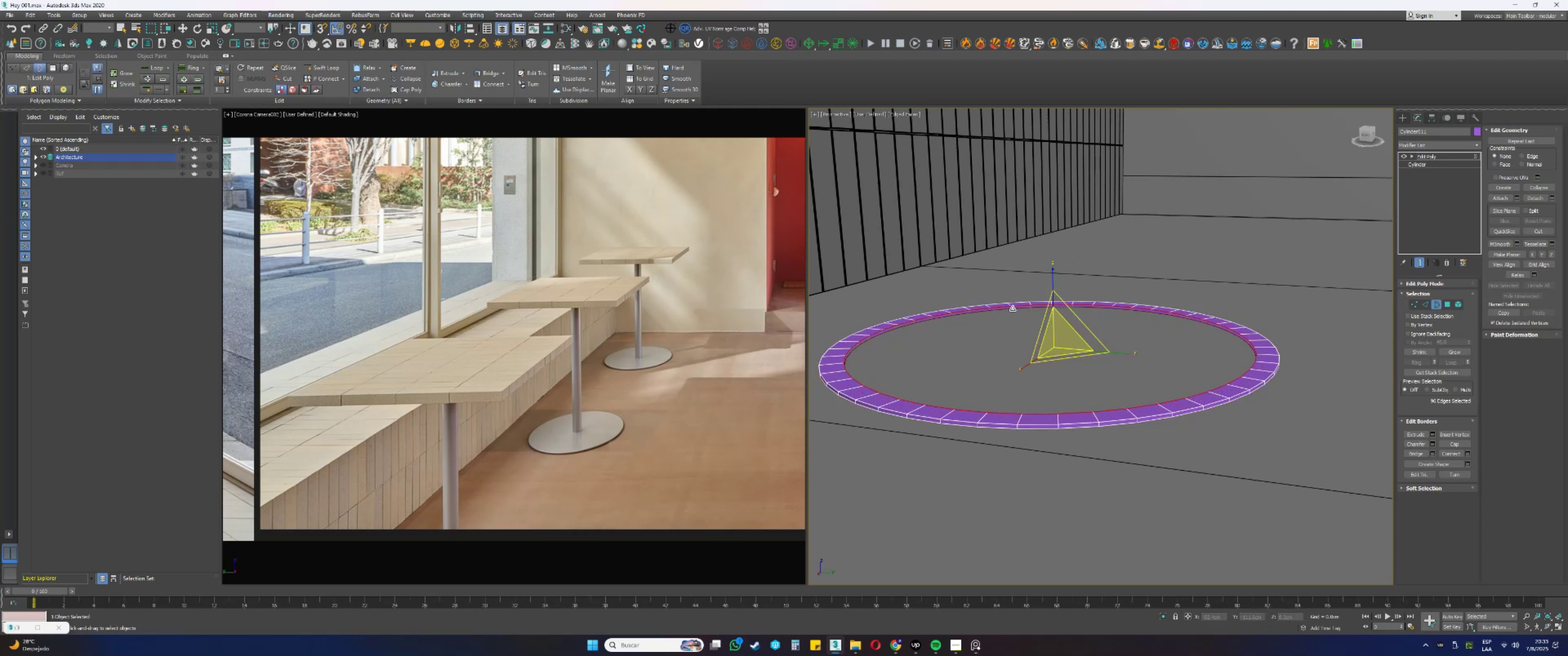 
left_click([992, 311])
 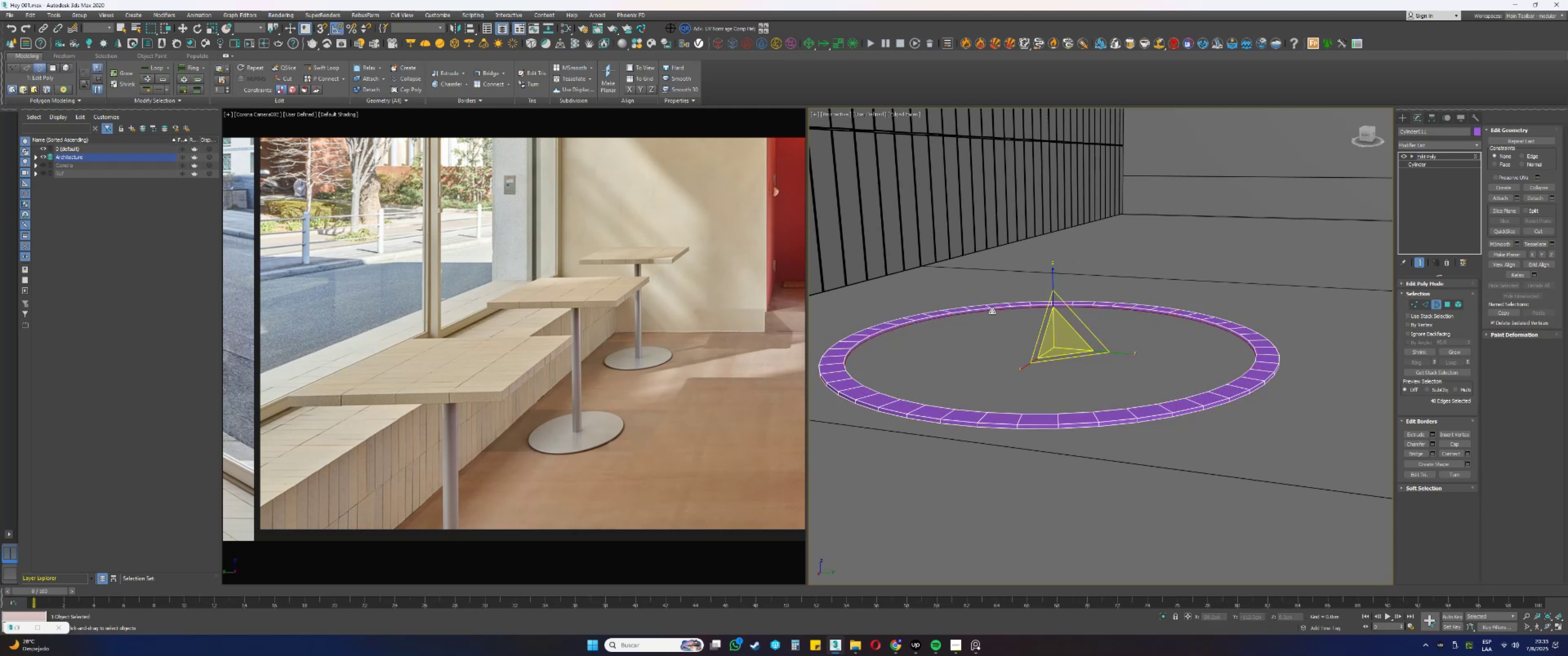 
type(q4)
 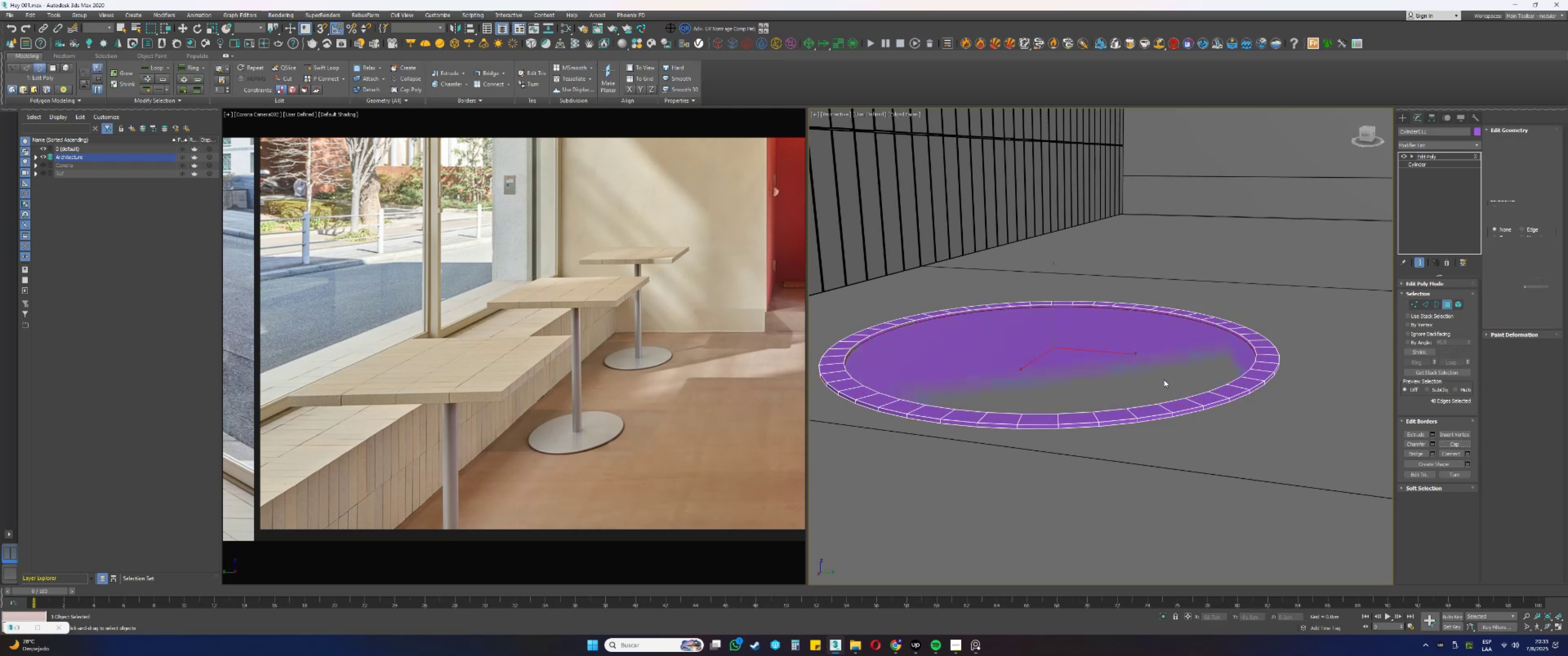 
left_click([1163, 378])
 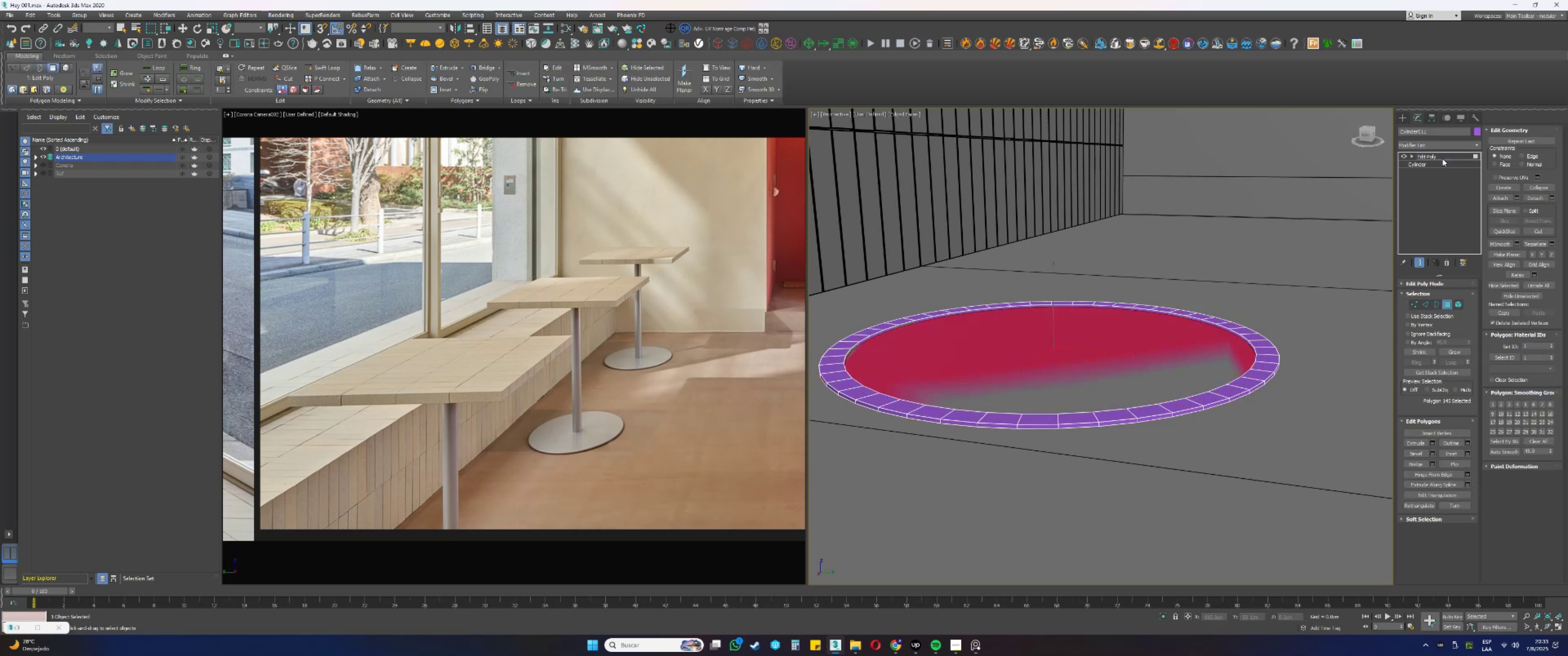 
left_click([1427, 144])
 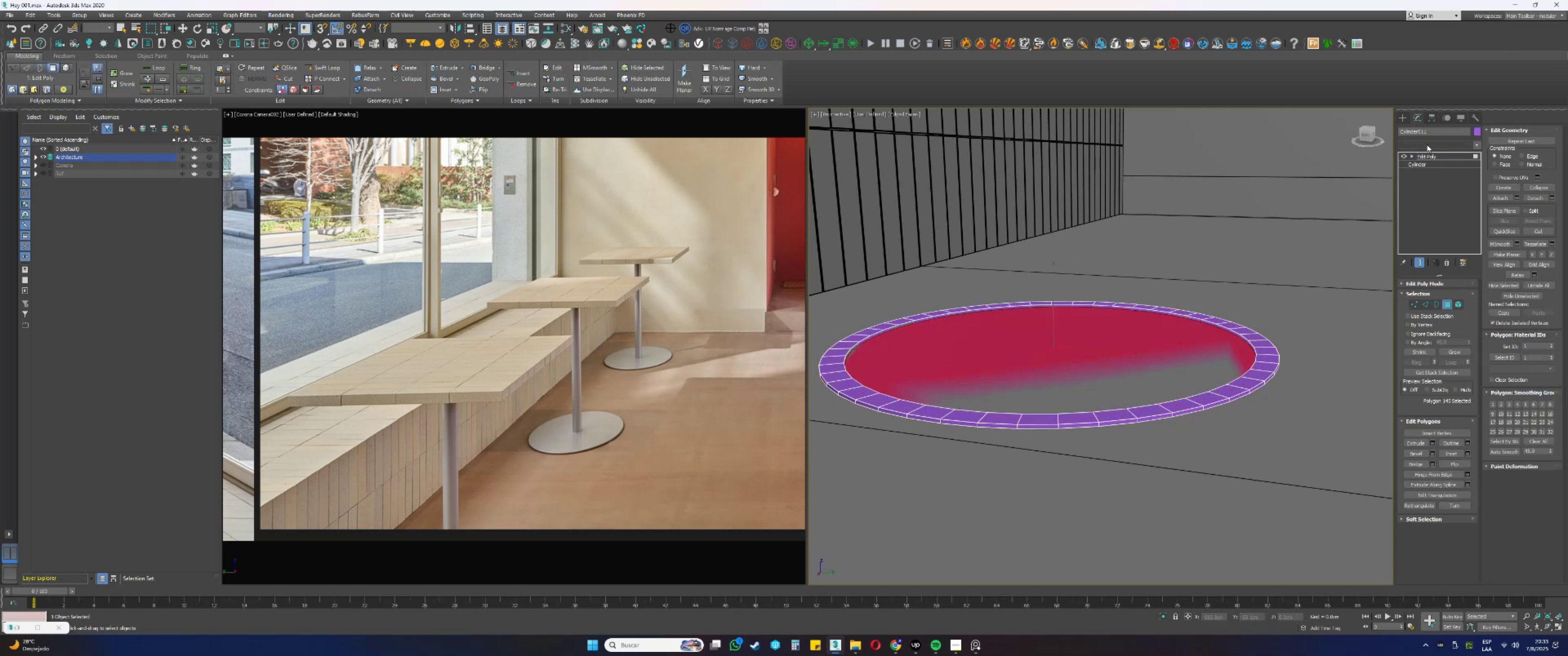 
key(Q)
 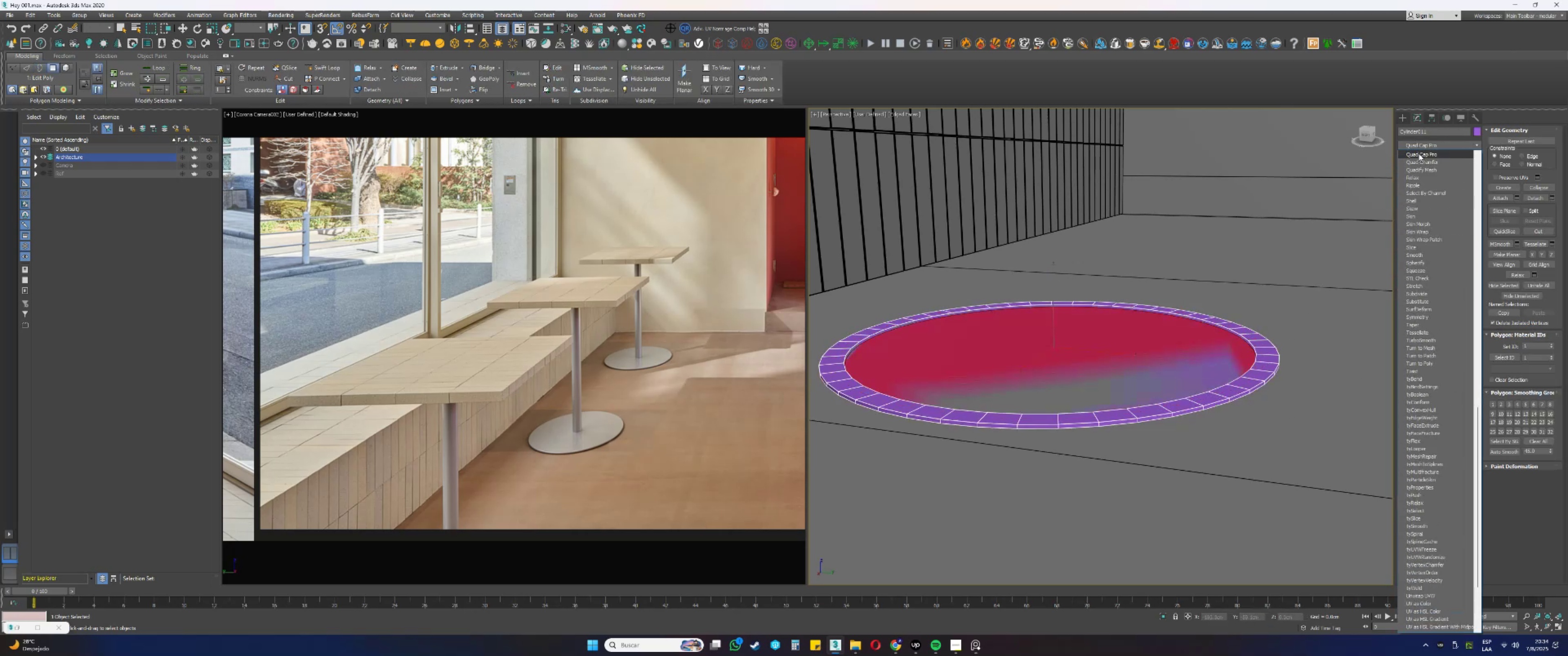 
double_click([1417, 141])
 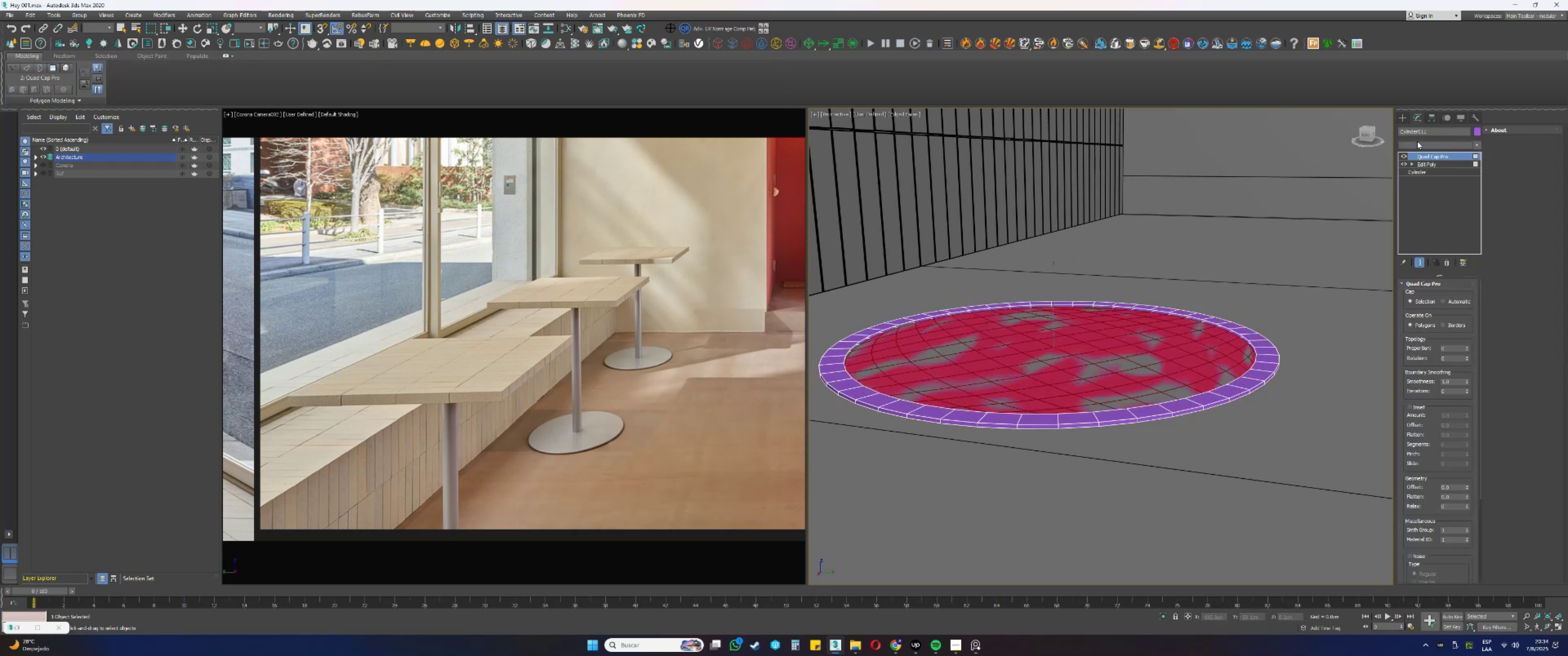 
key(E)
 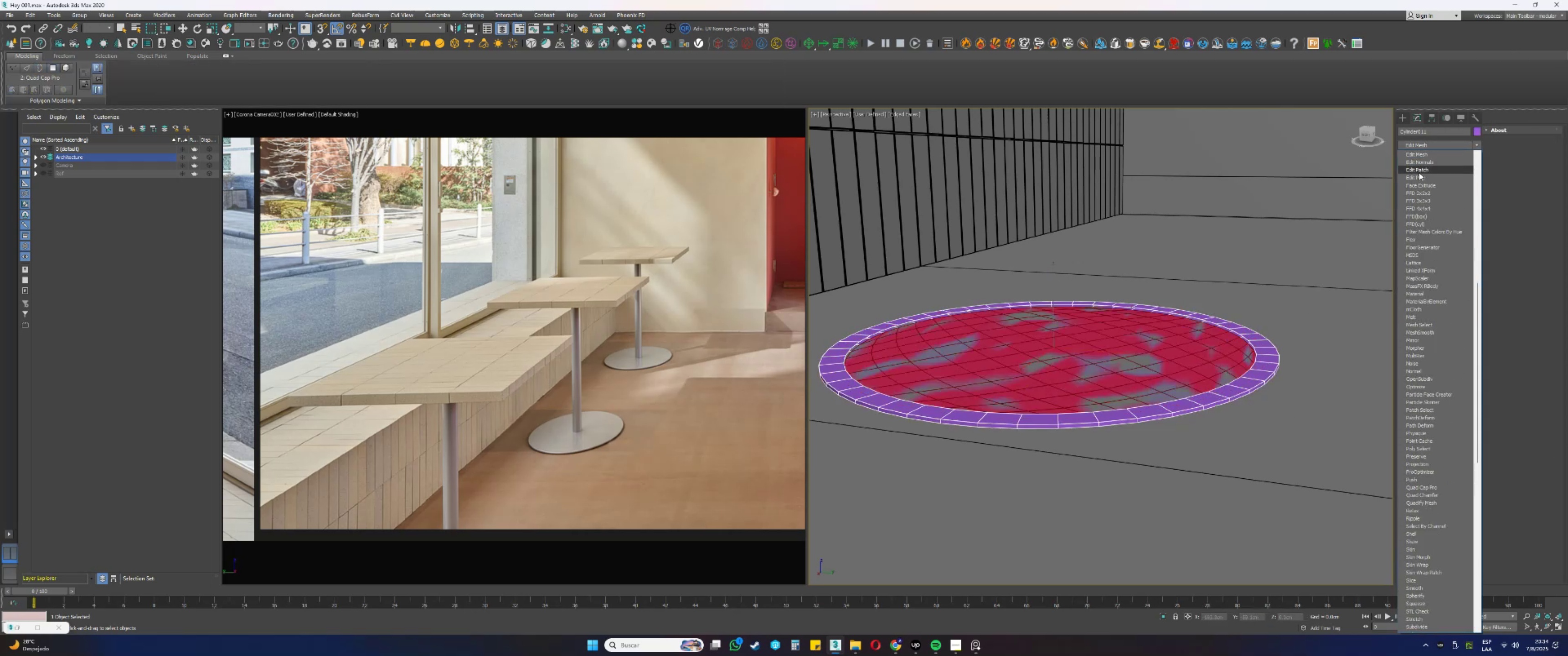 
left_click([1417, 176])
 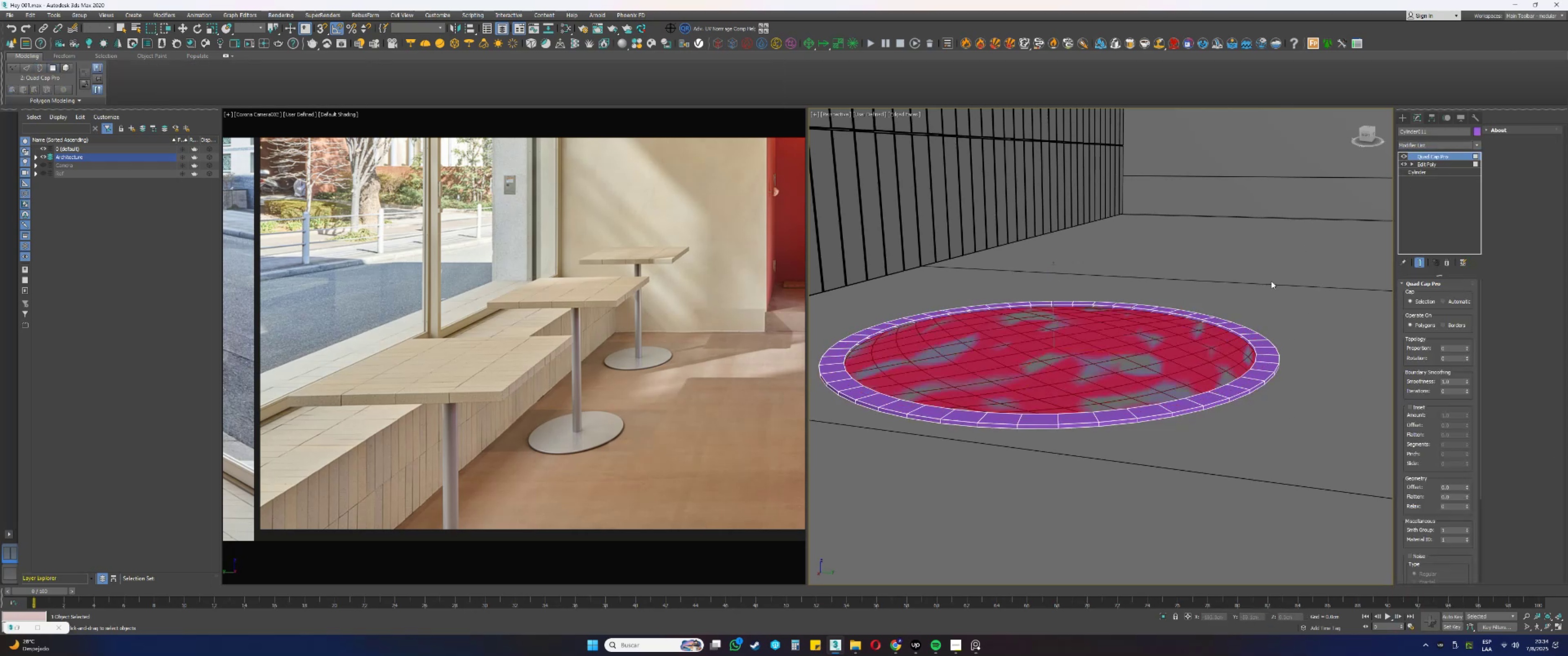 
key(3)
 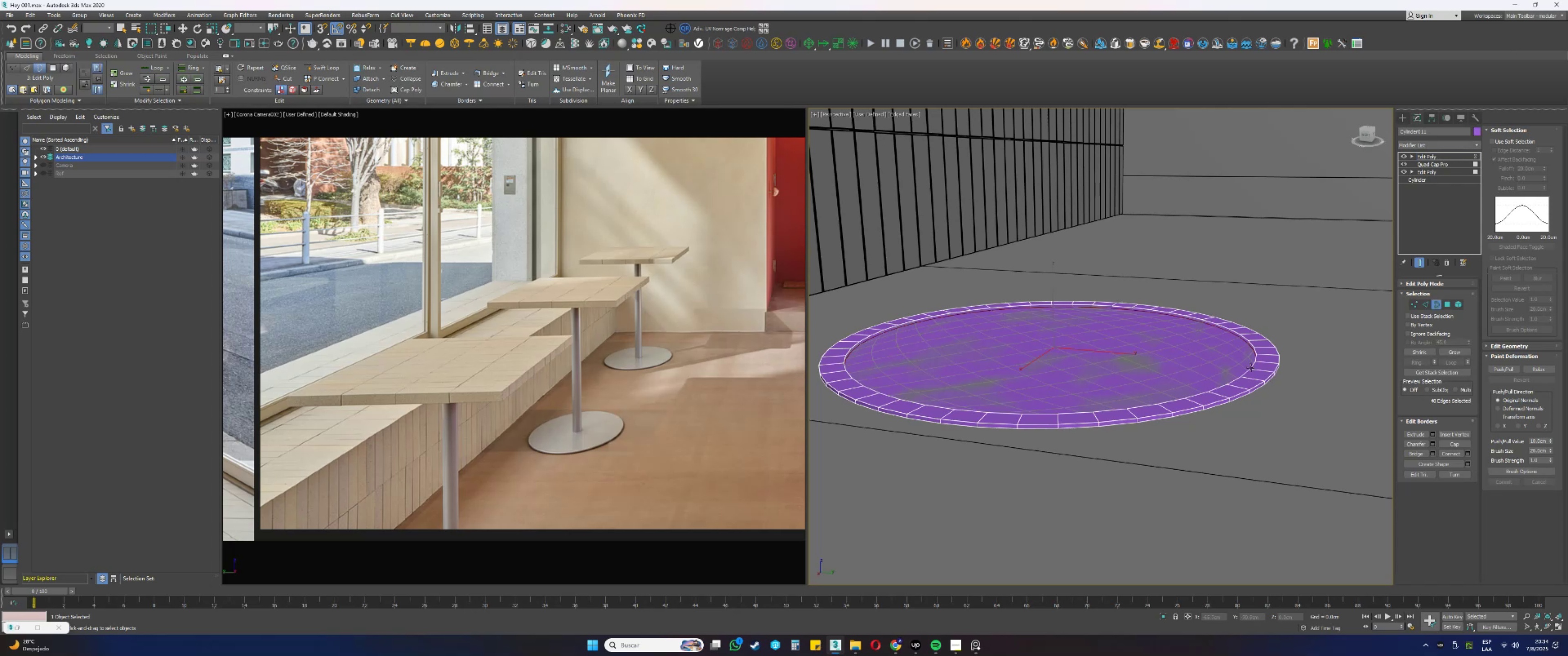 
left_click([1251, 368])
 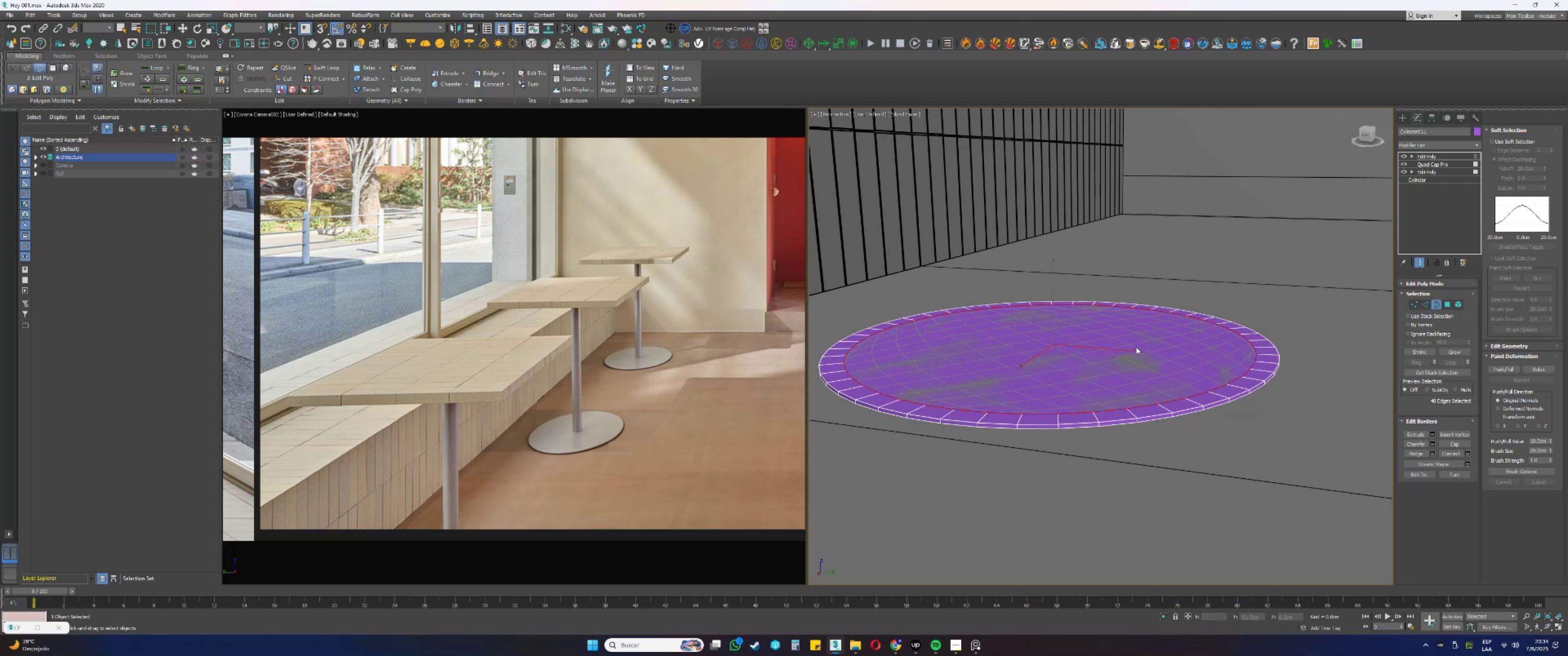 
key(R)
 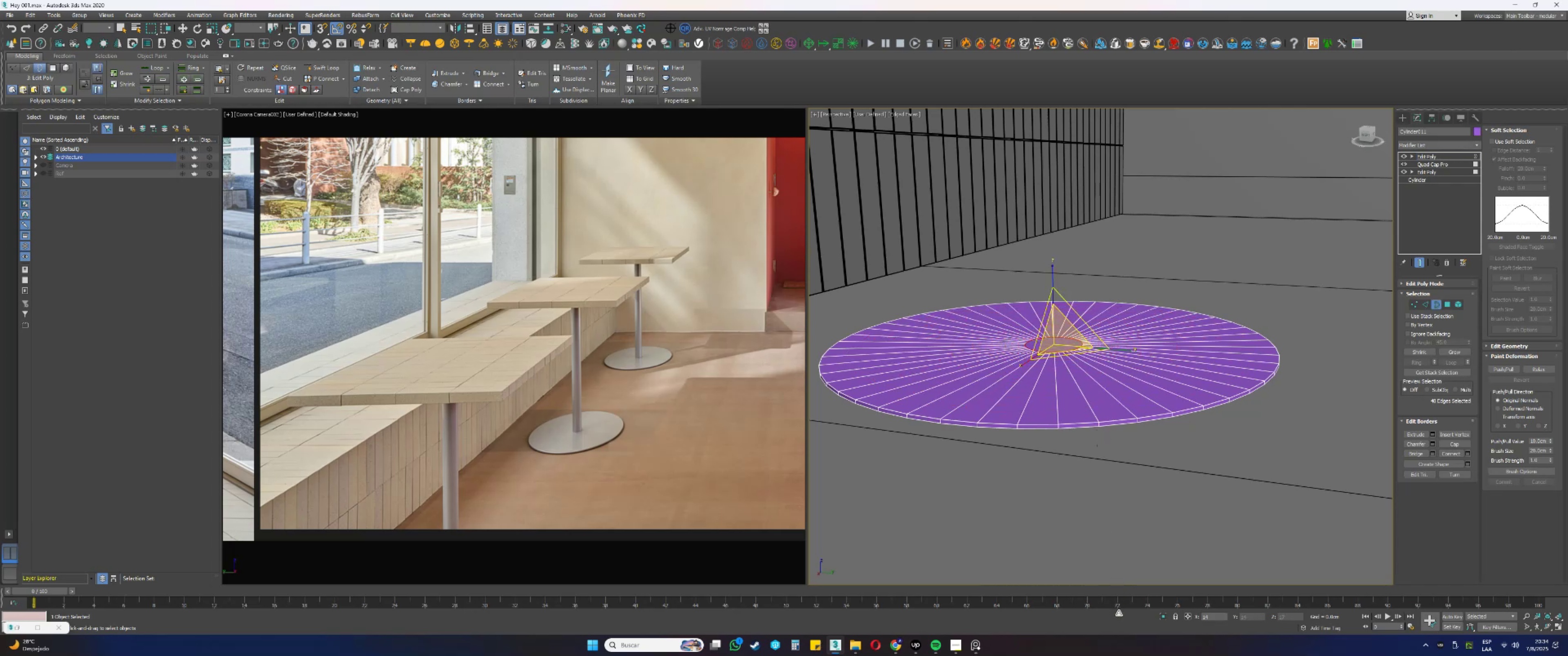 
hold_key(key=AltLeft, duration=0.52)
 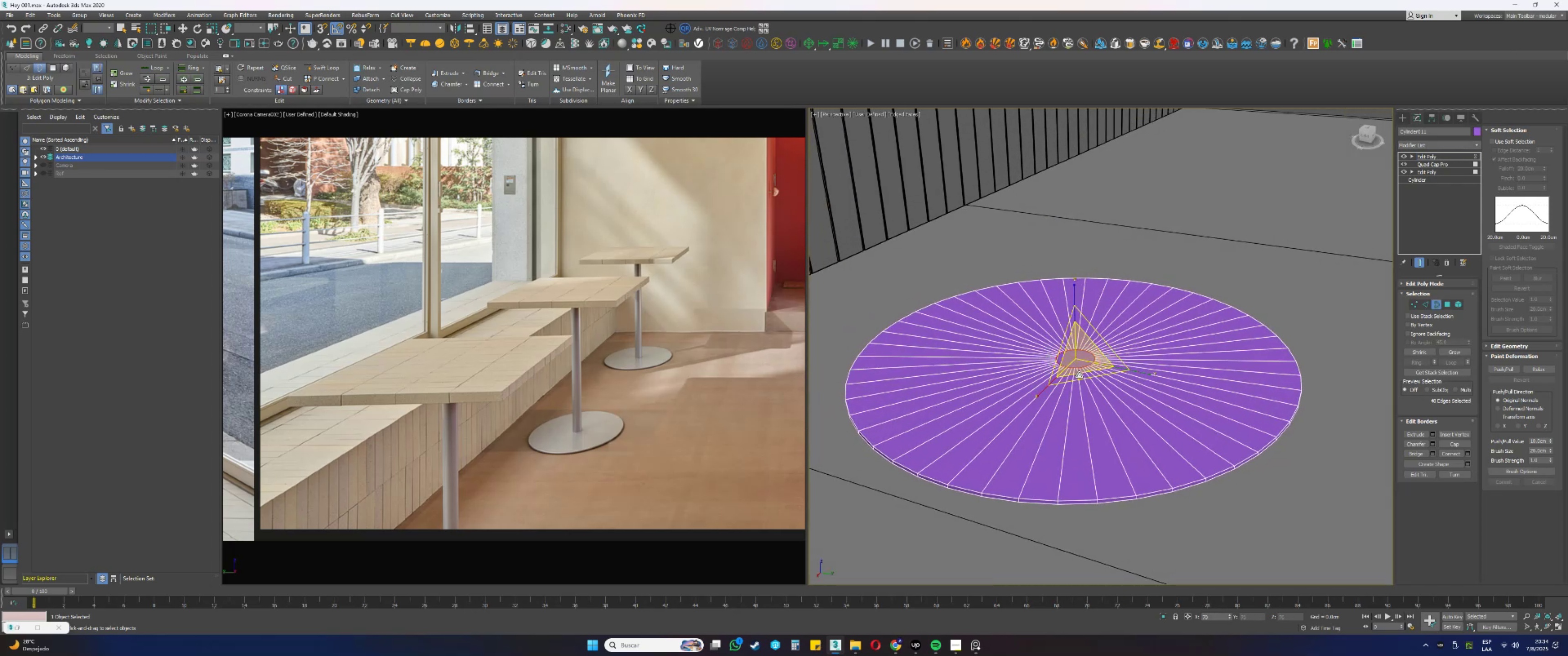 
scroll: coordinate [1078, 376], scroll_direction: none, amount: 0.0
 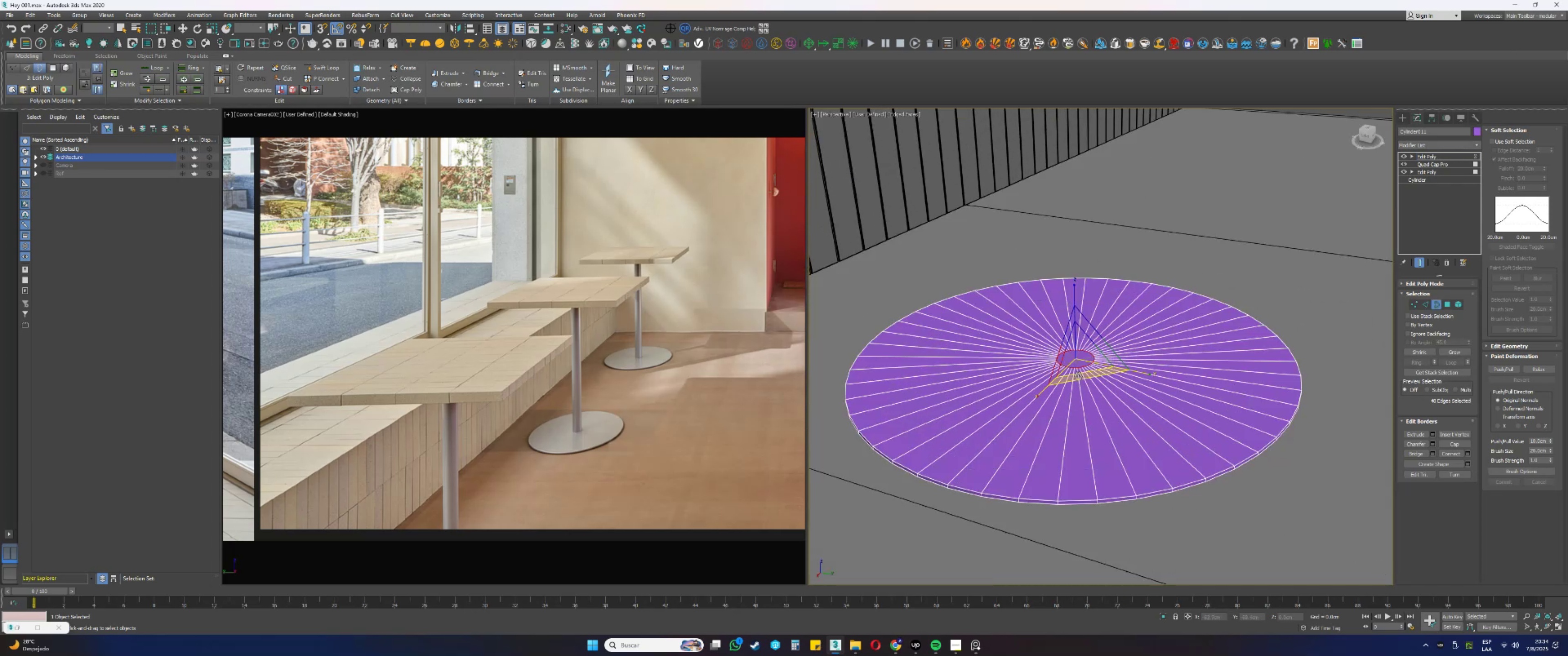 
key(W)
 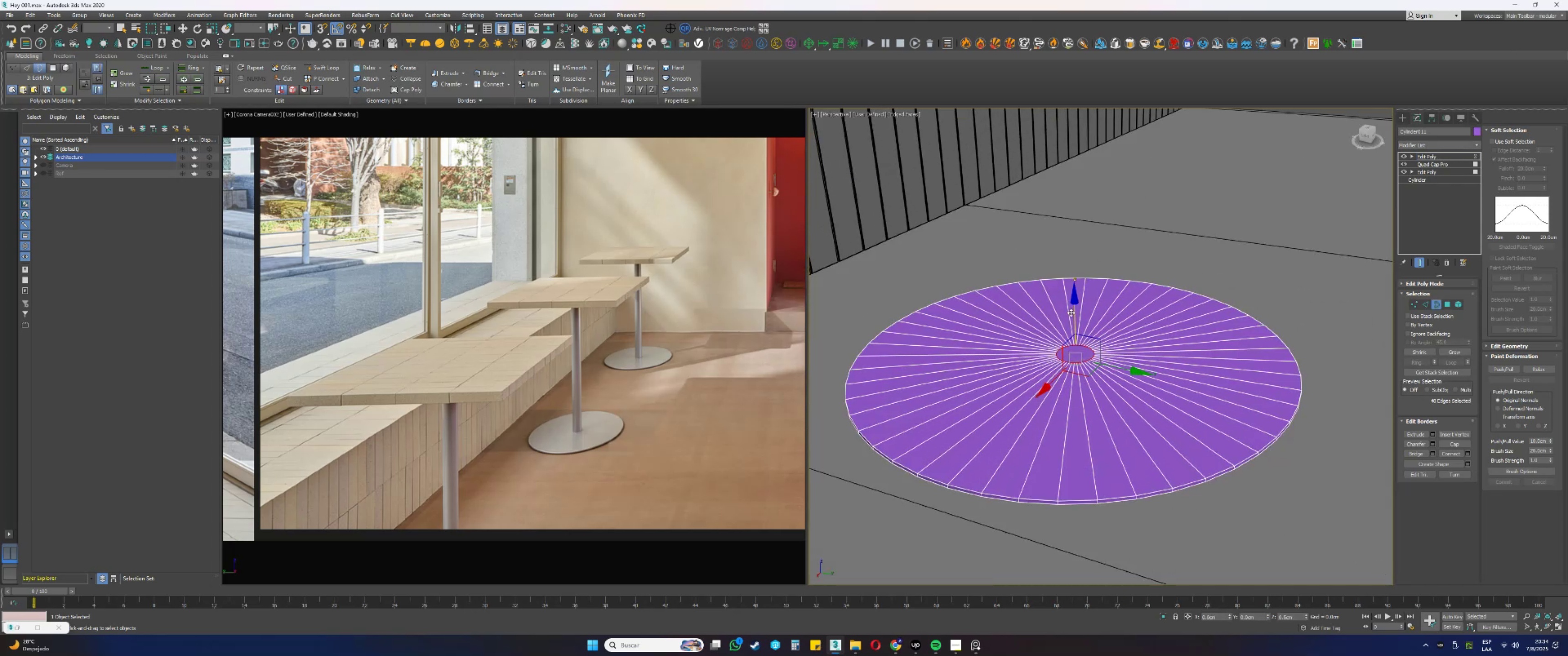 
hold_key(key=AltLeft, duration=3.13)
 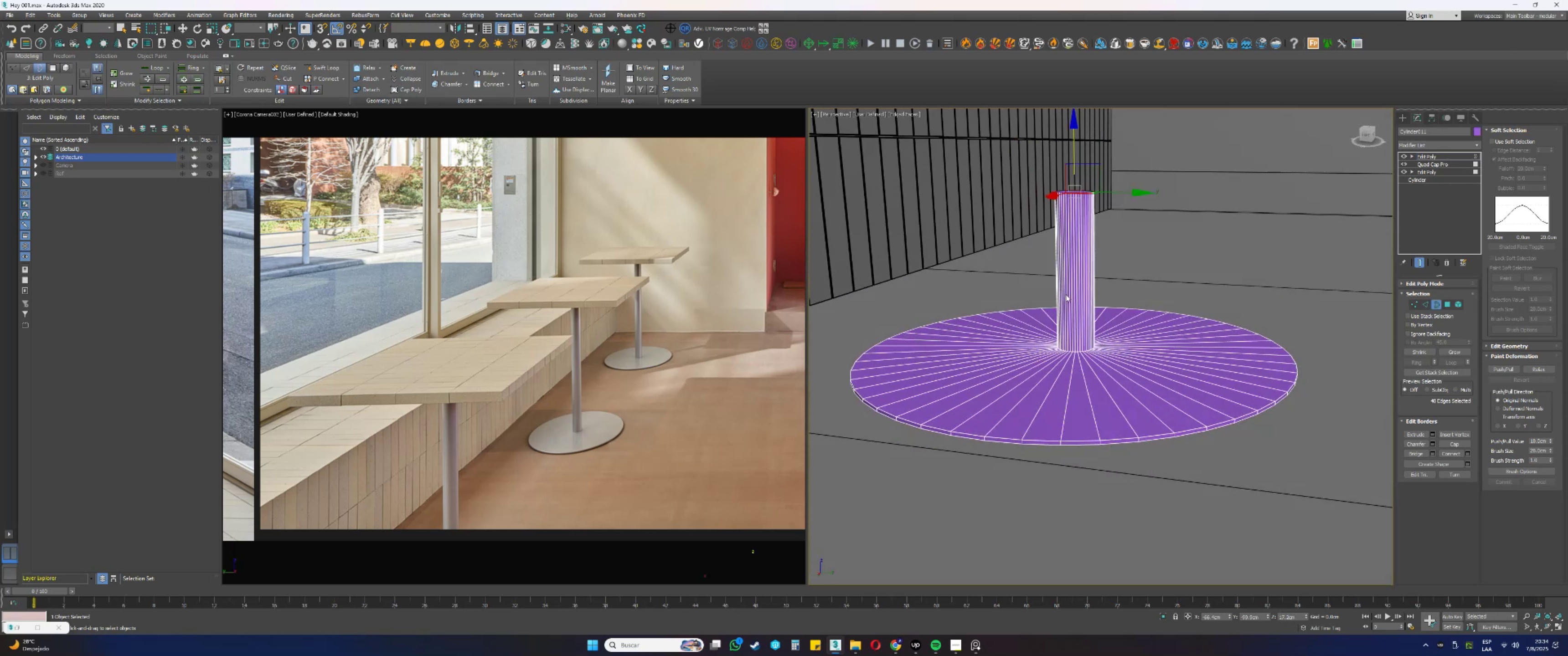 
hold_key(key=ShiftLeft, duration=0.33)
 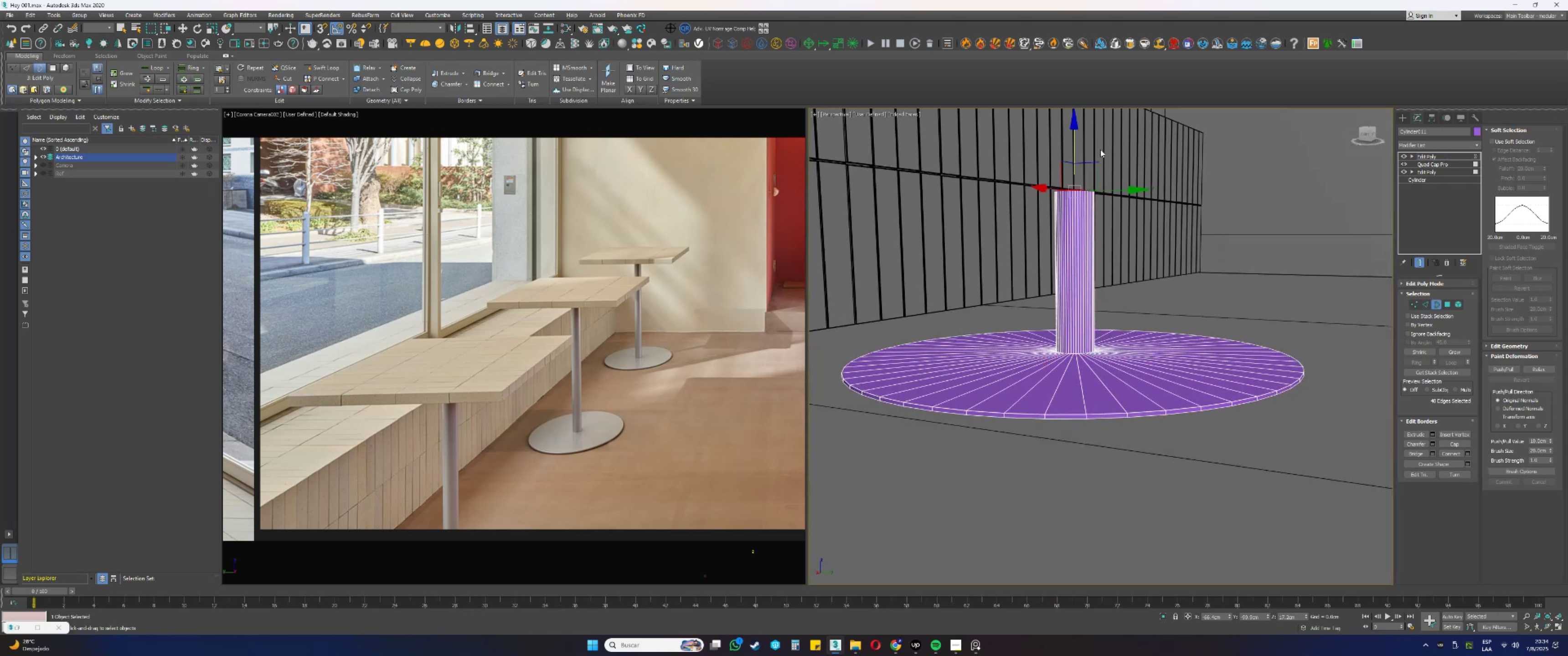 
hold_key(key=AltLeft, duration=0.34)
 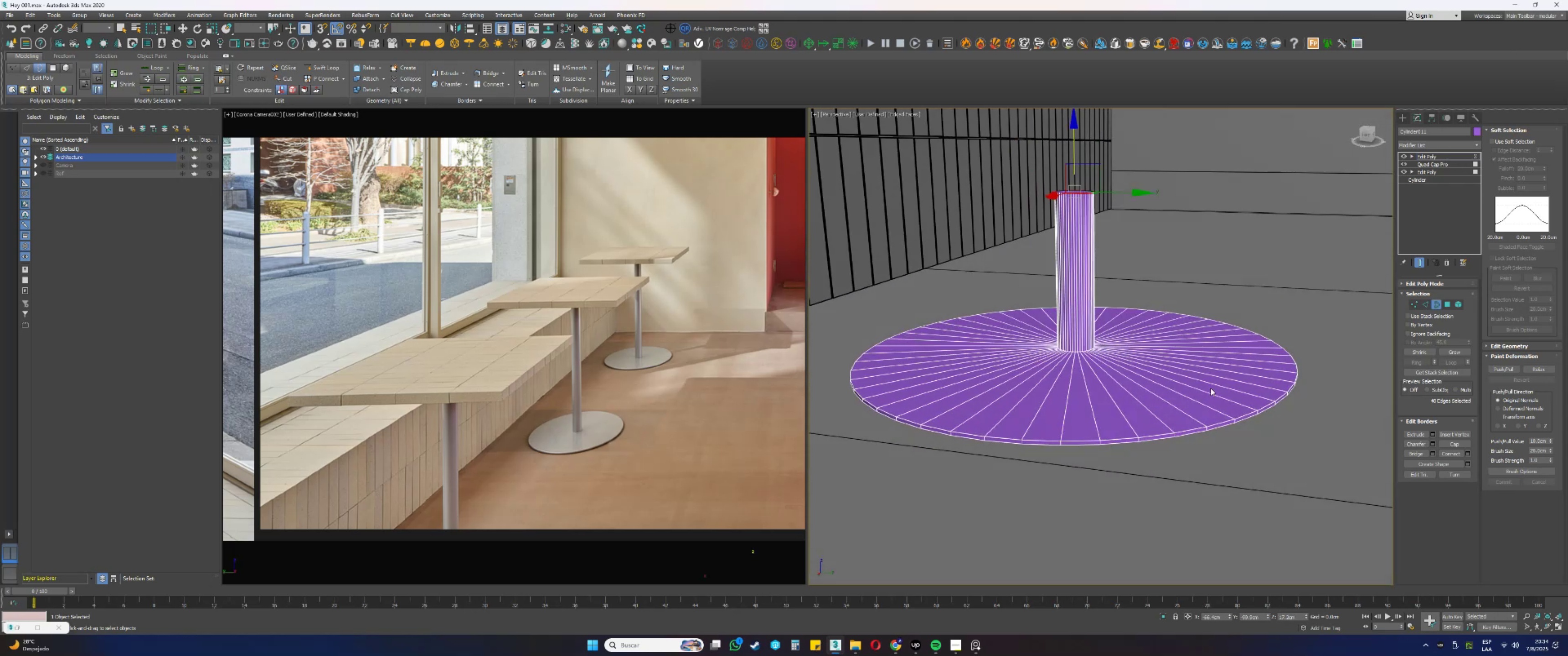 
scroll: coordinate [1215, 415], scroll_direction: up, amount: 2.0
 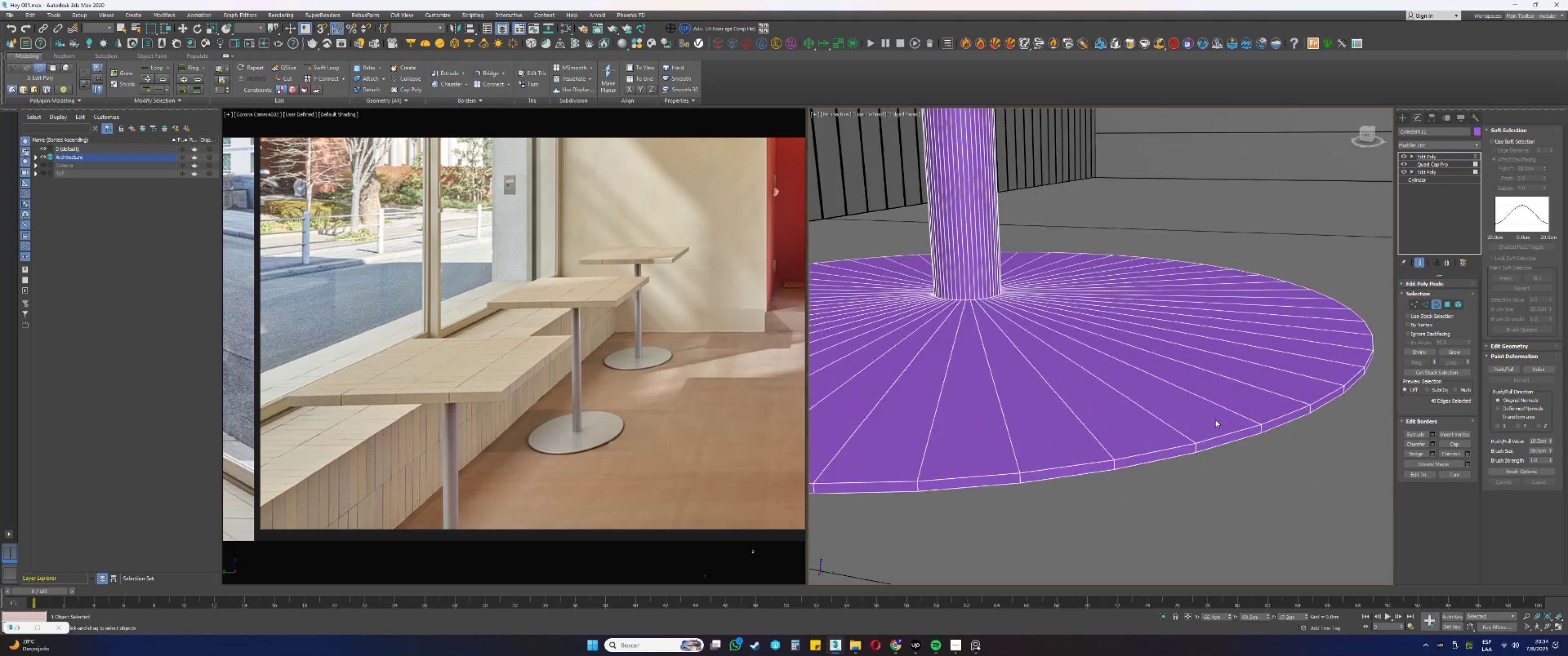 
key(2)
 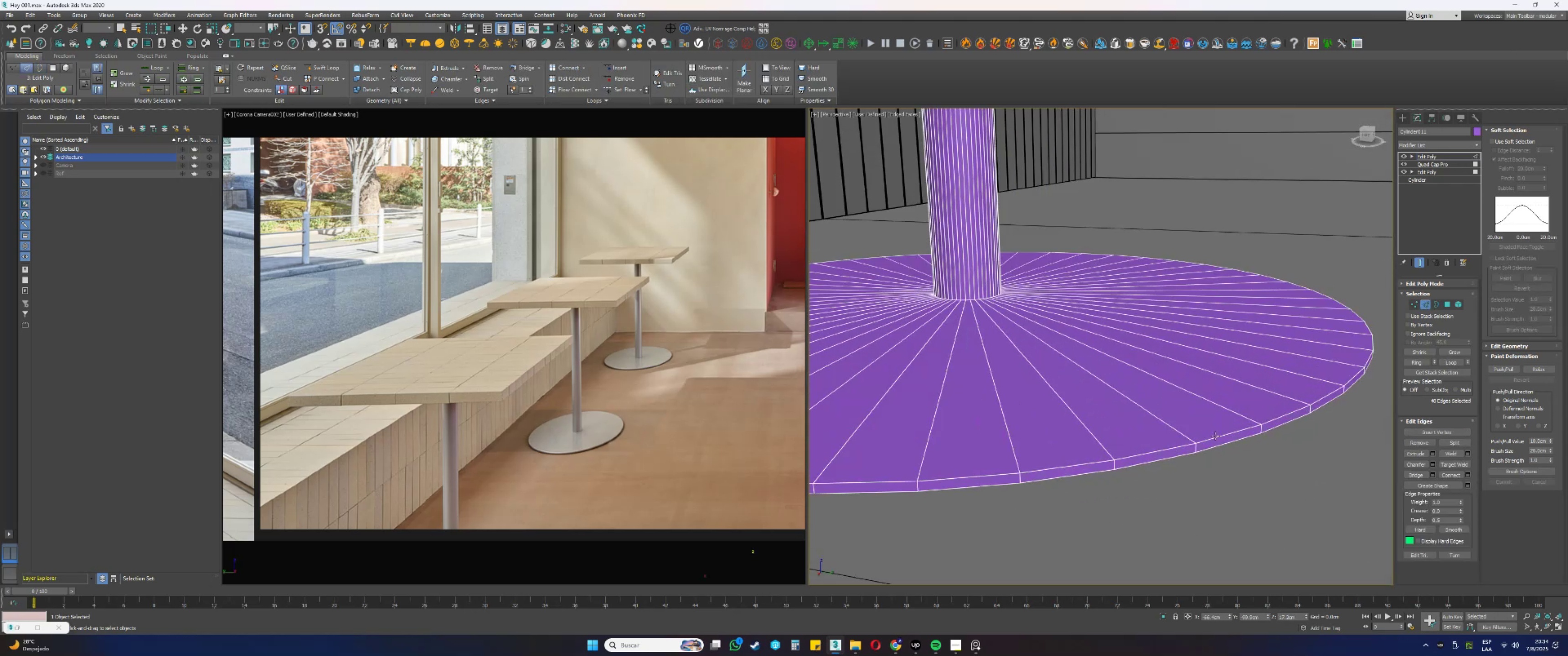 
double_click([1214, 436])
 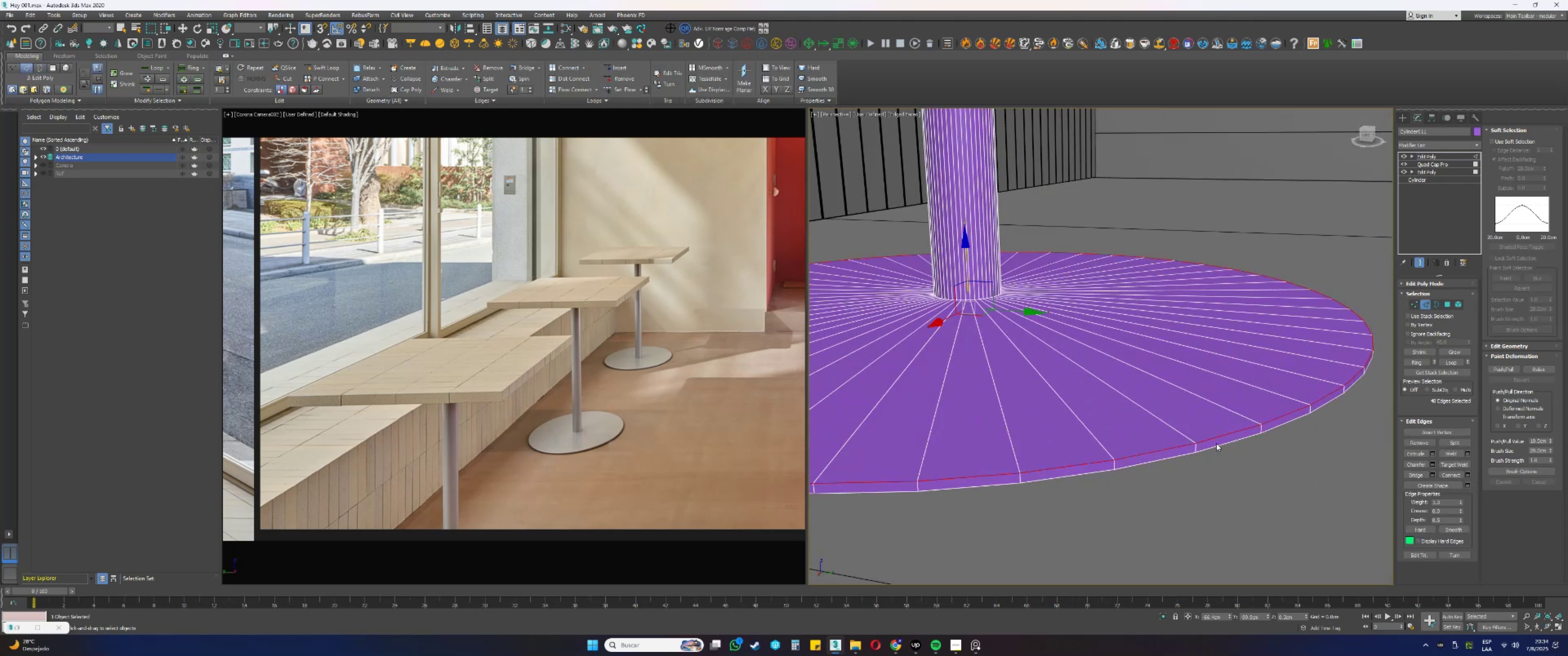 
hold_key(key=ControlLeft, duration=0.41)
triple_click([1217, 446])
 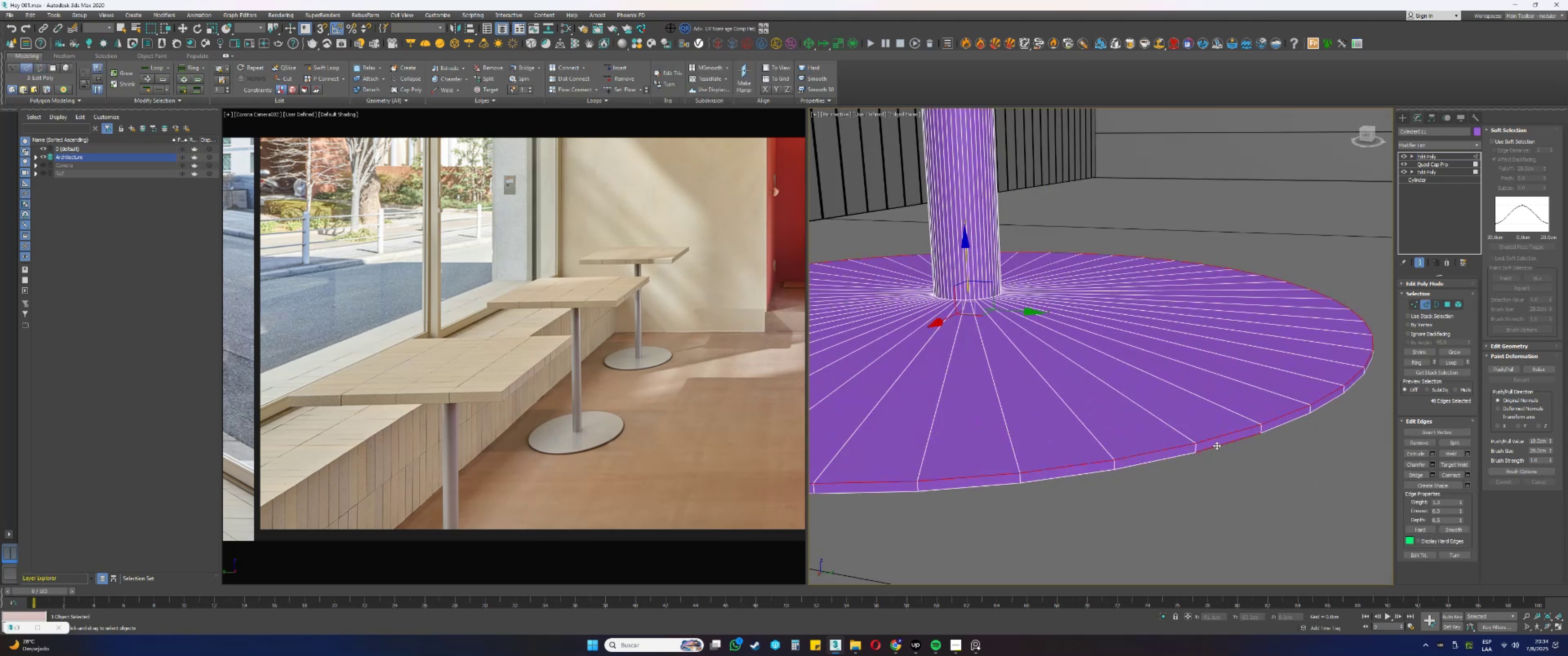 
triple_click([1217, 446])
 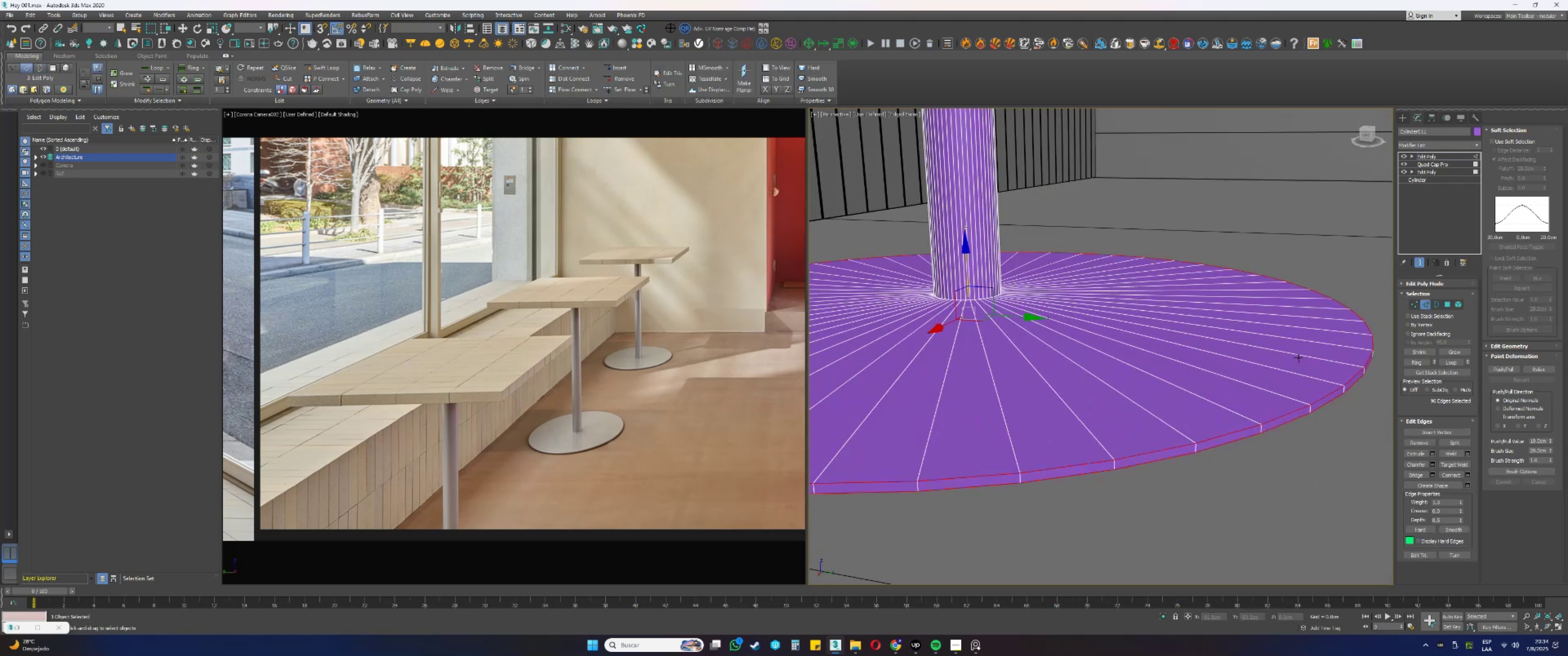 
scroll: coordinate [1140, 350], scroll_direction: down, amount: 2.0
 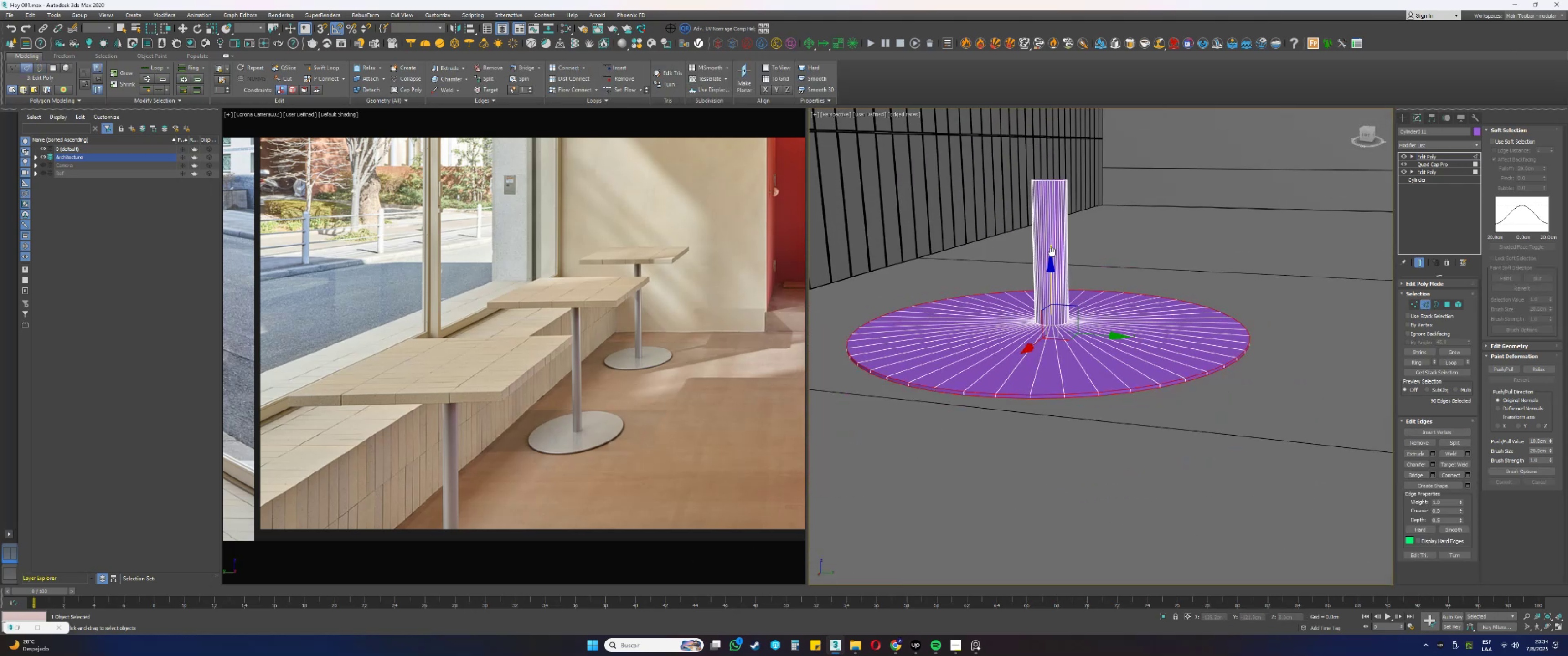 
key(3)
 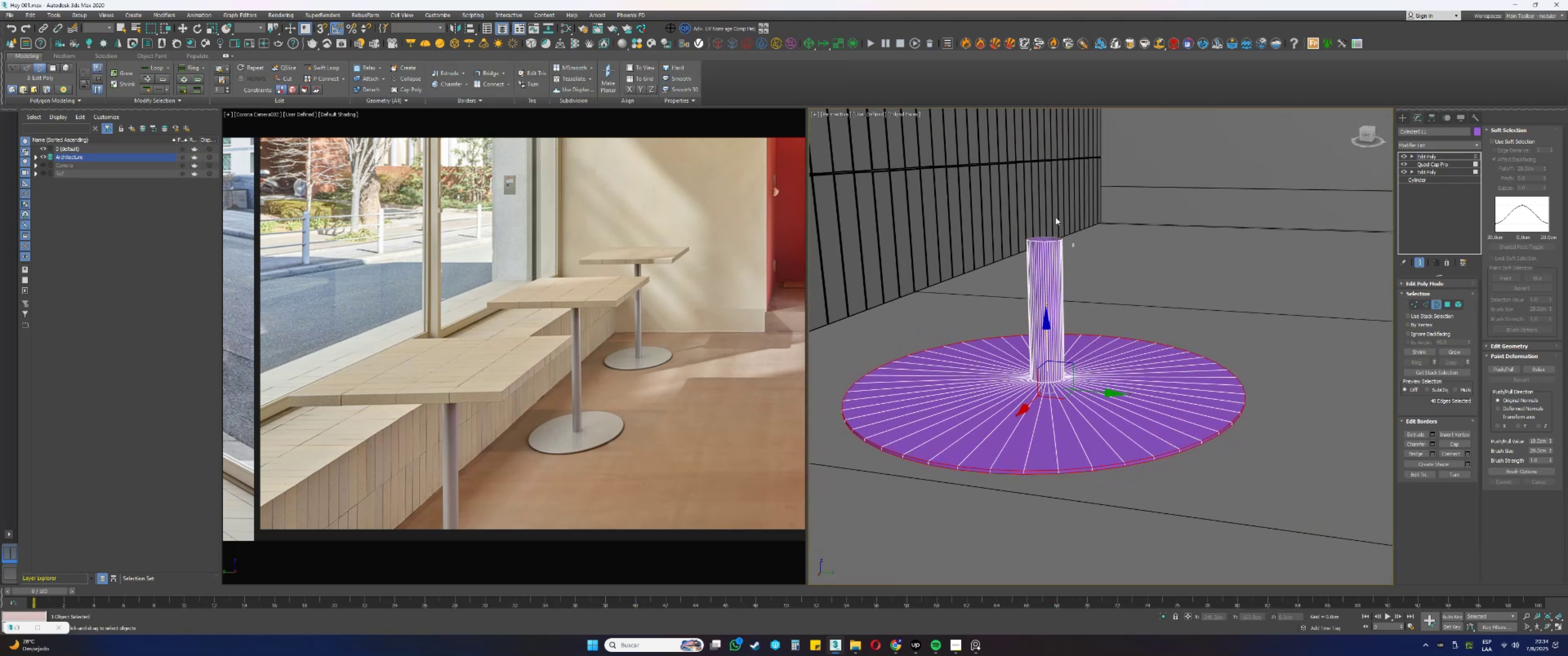 
scroll: coordinate [1041, 220], scroll_direction: down, amount: 1.0
 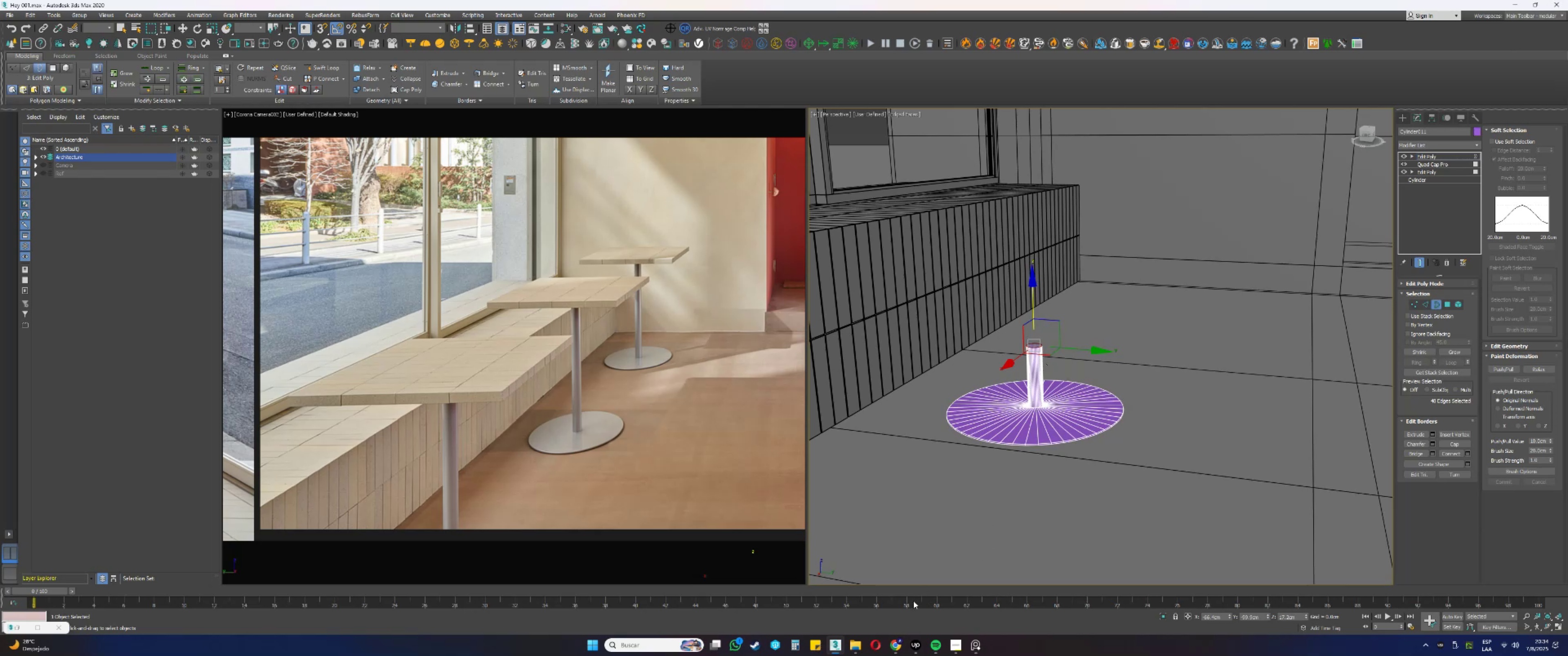 
double_click([890, 609])
 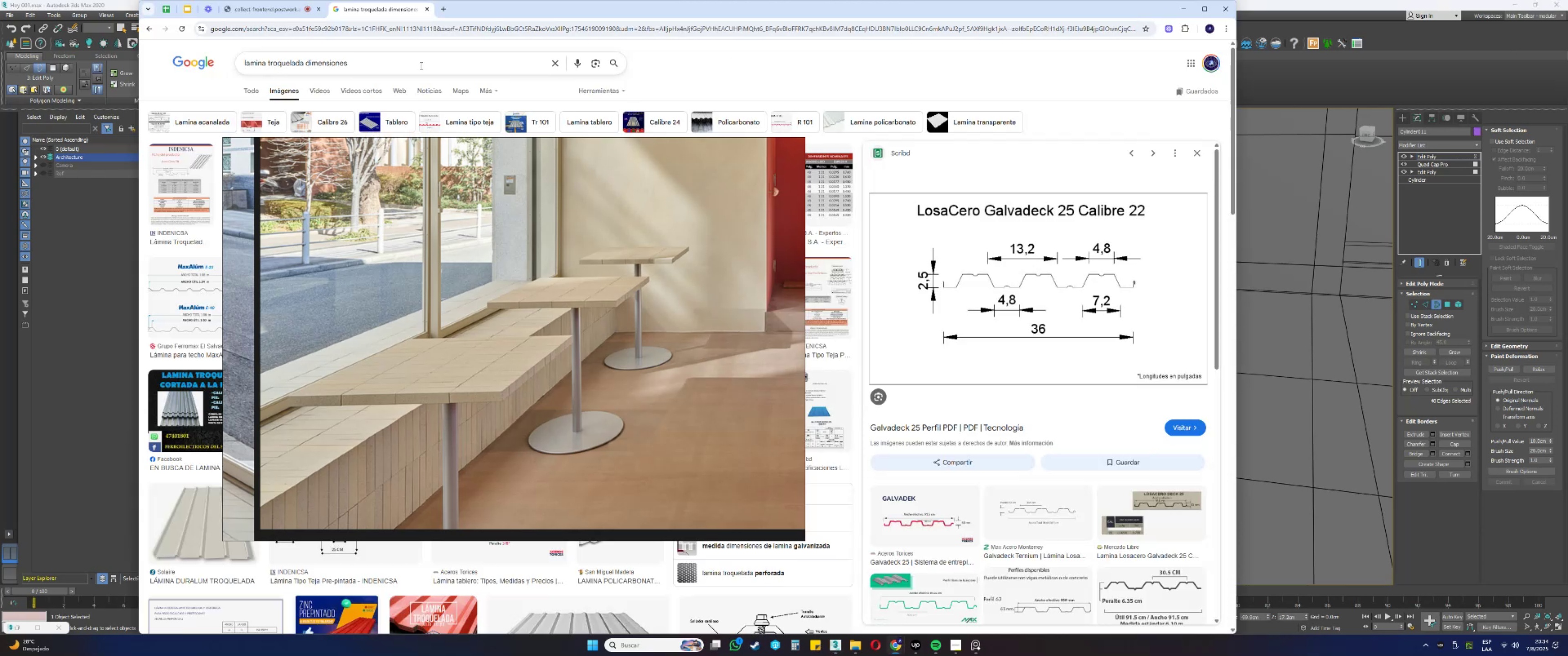 
left_click([365, 65])
 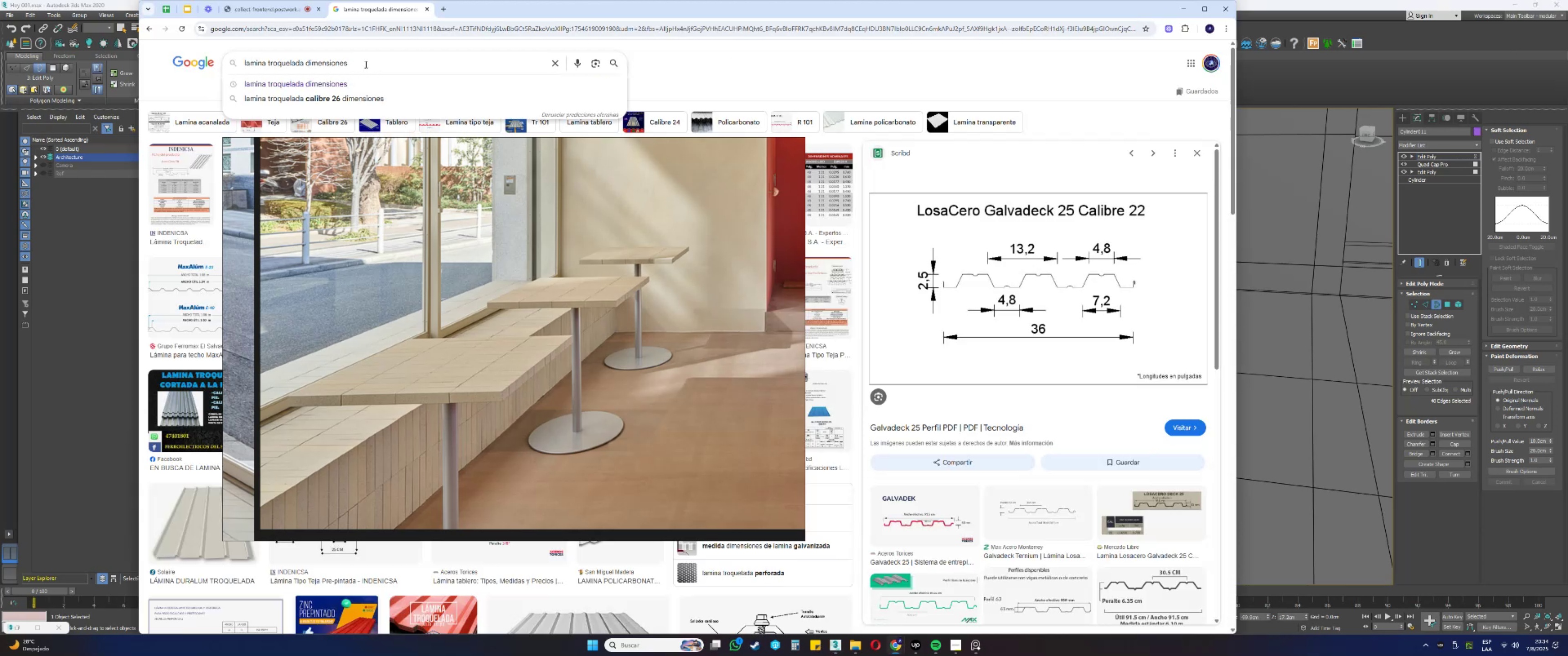 
double_click([365, 64])
 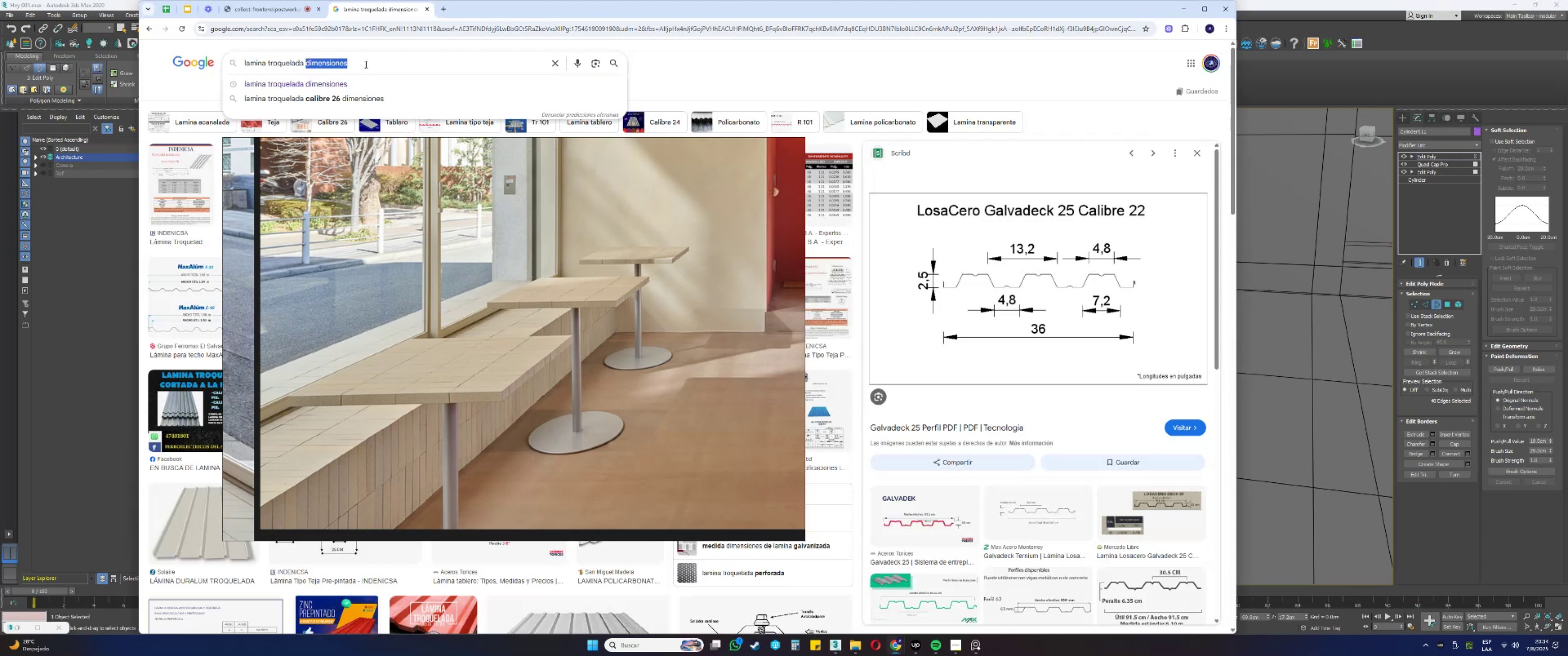 
triple_click([365, 64])
 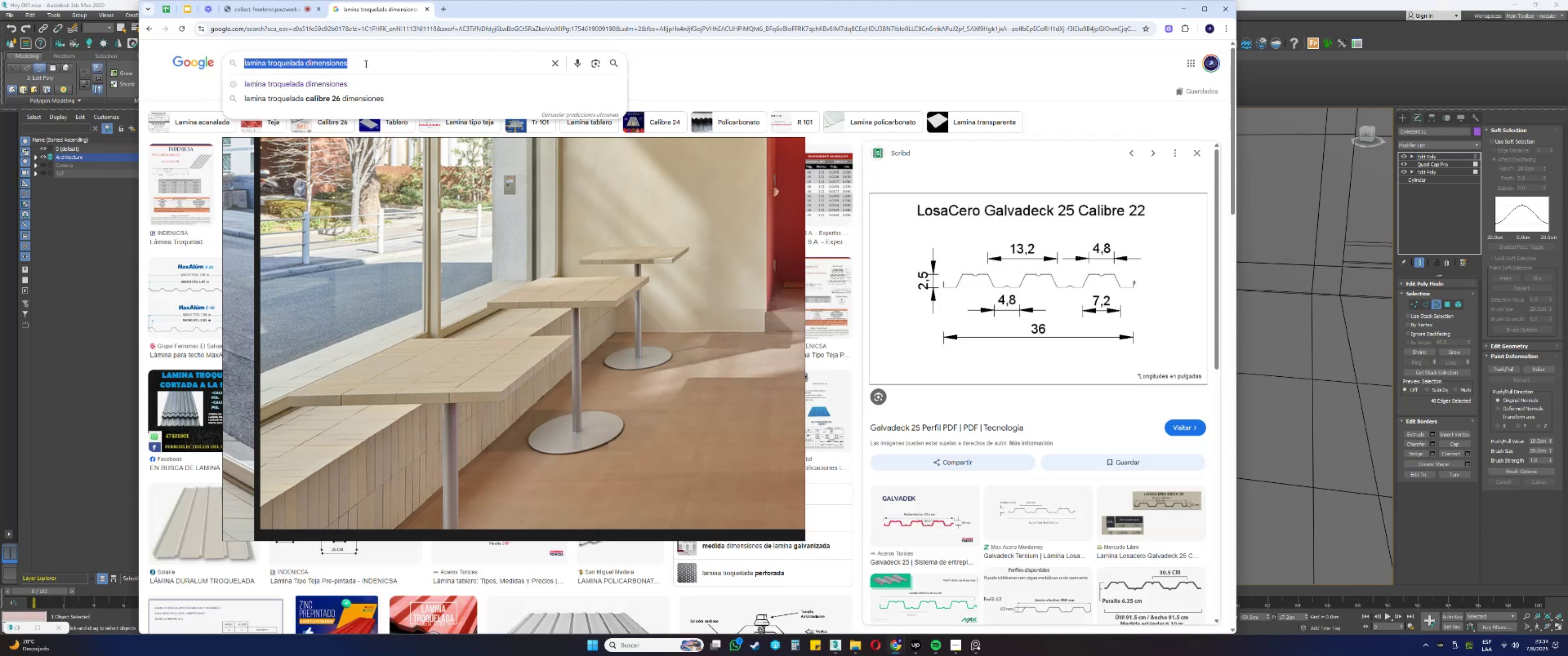 
type(table dimensions)
 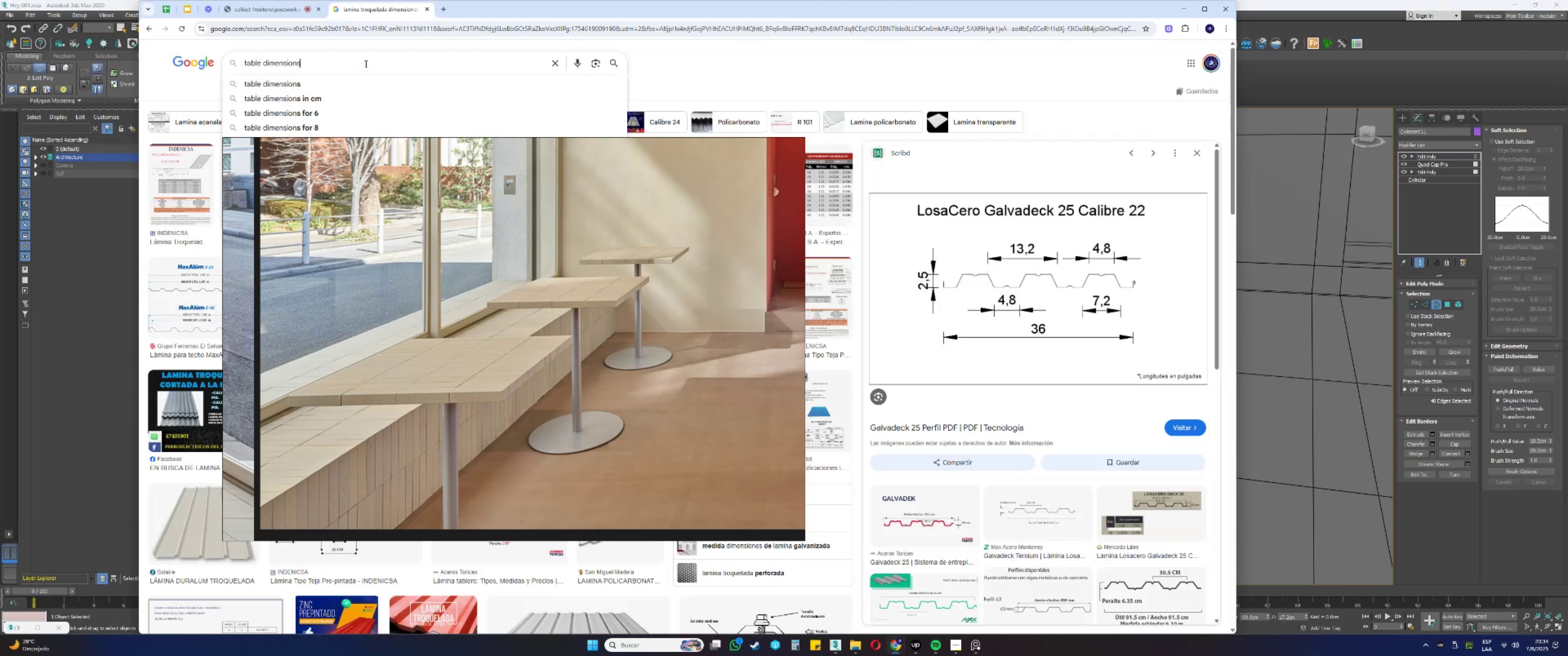 
key(Enter)
 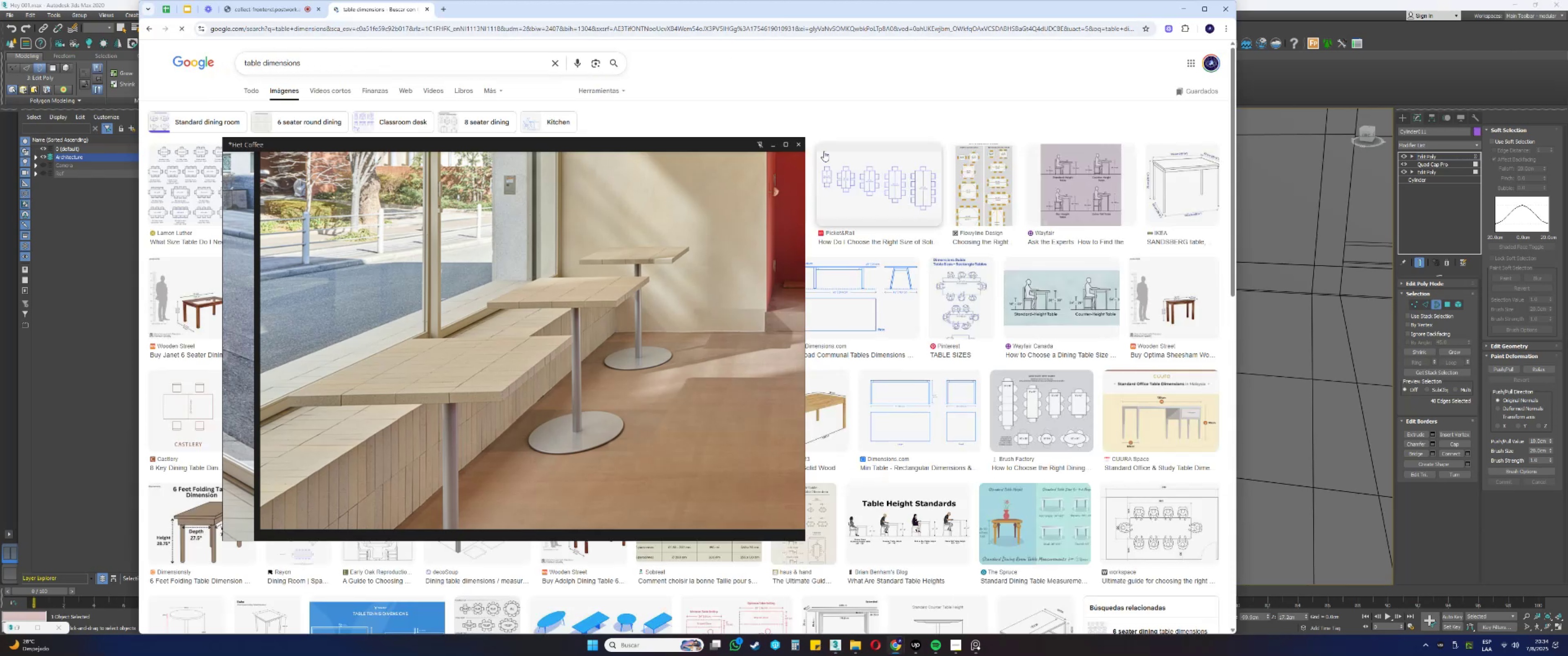 
left_click([774, 146])
 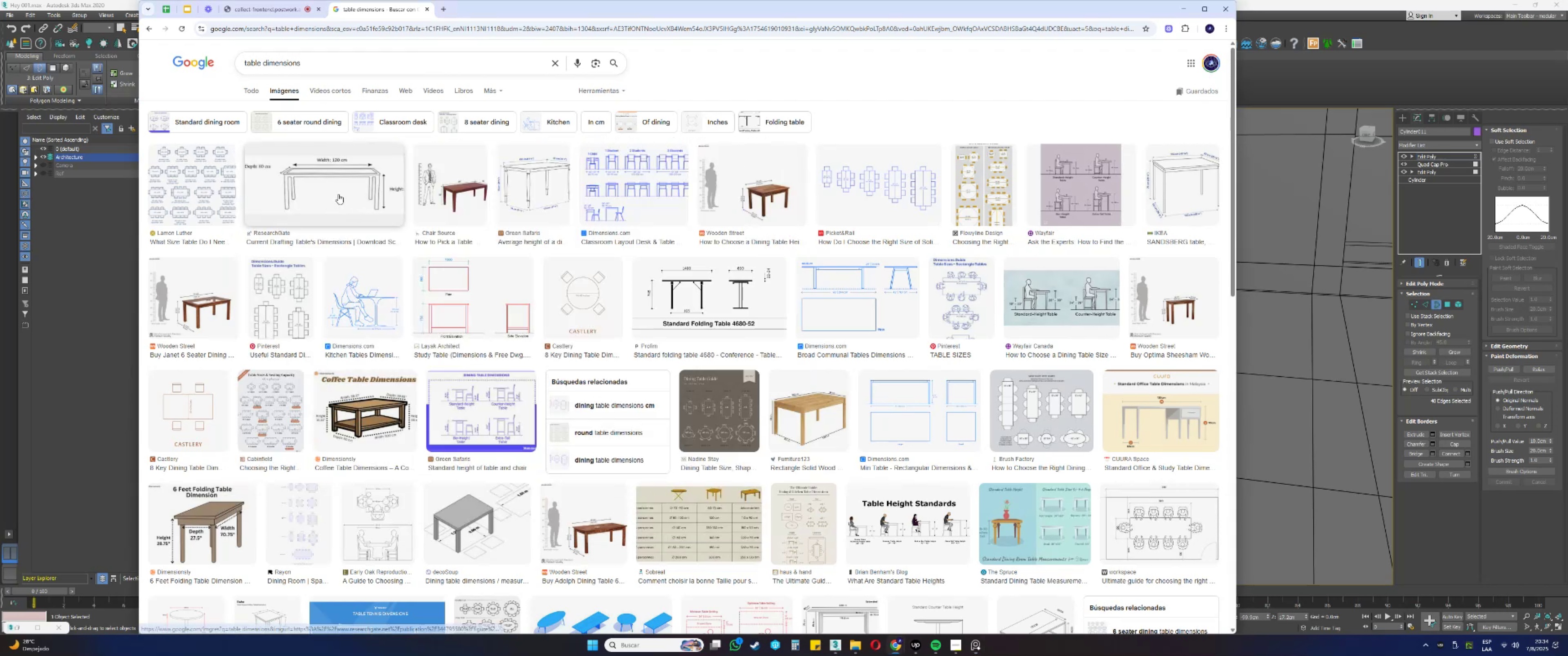 
left_click([338, 194])
 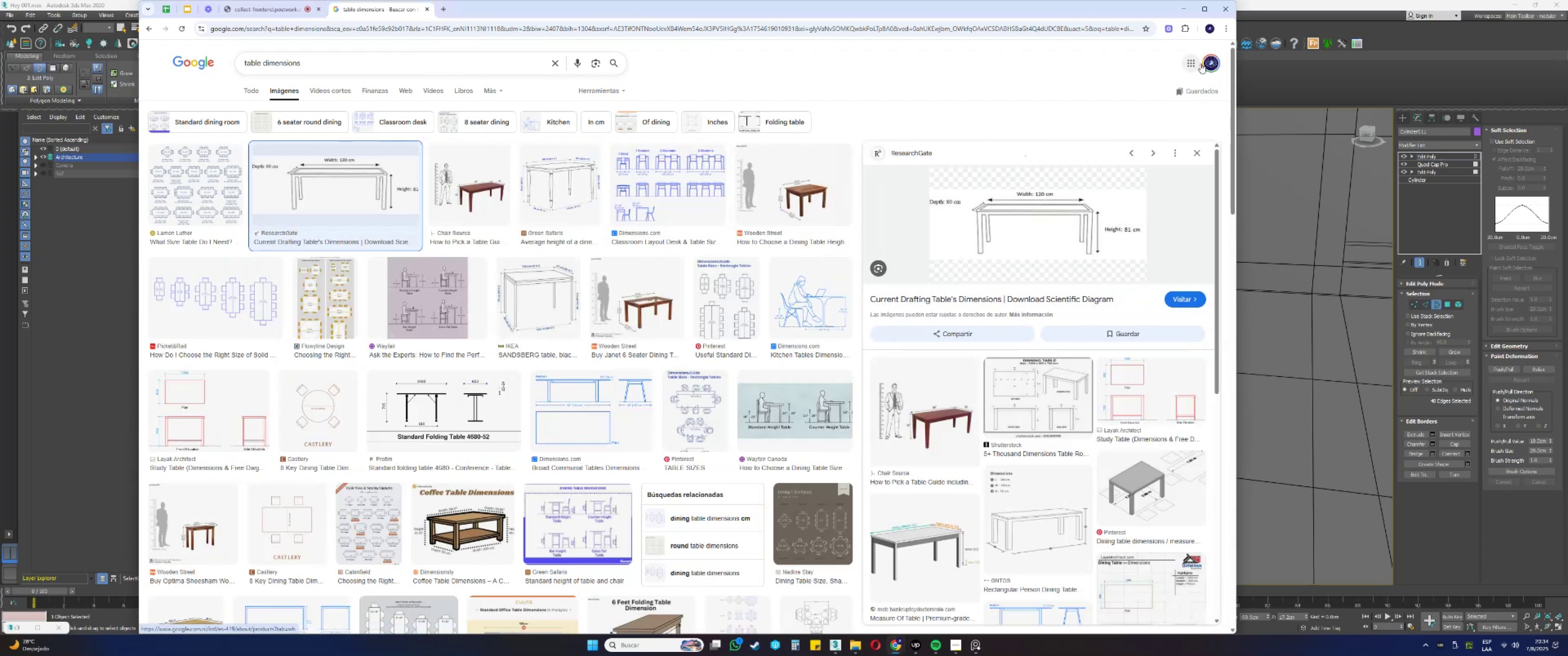 
left_click([1185, 9])
 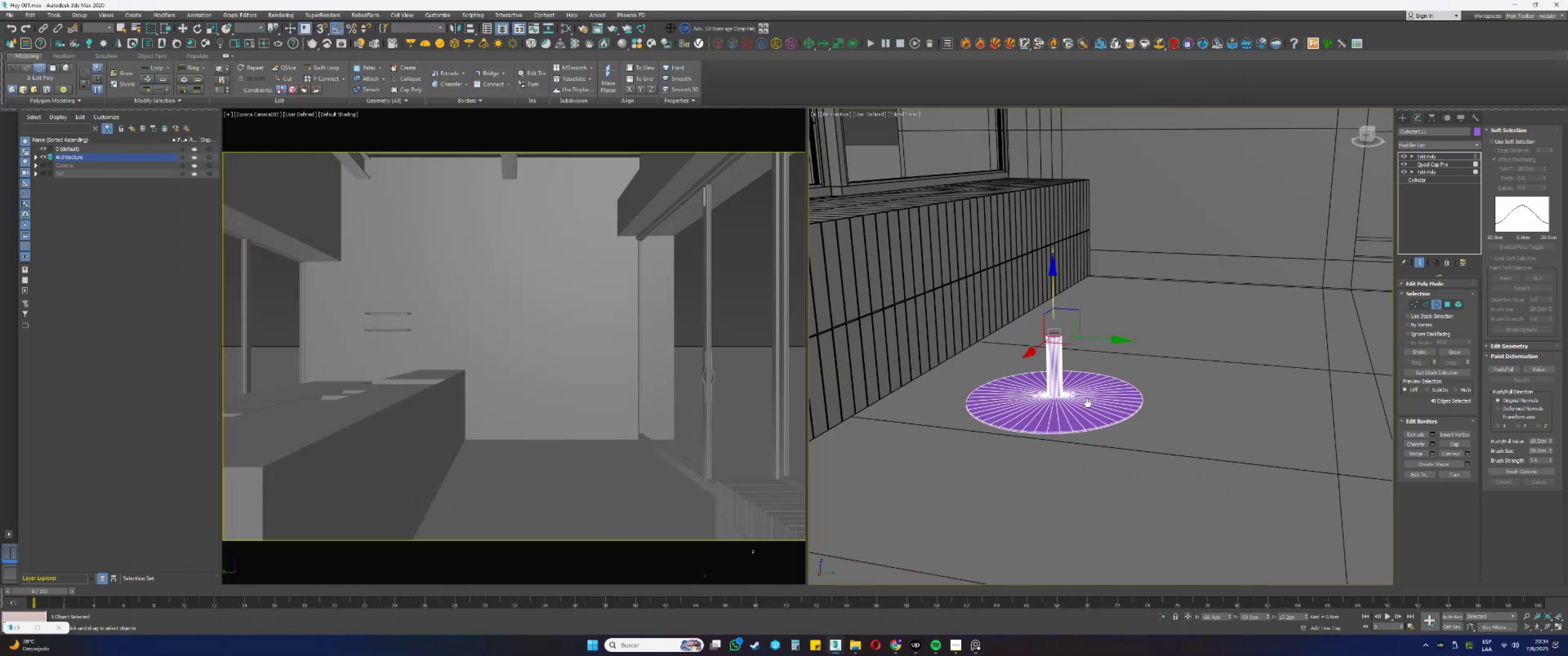 
double_click([1296, 619])
 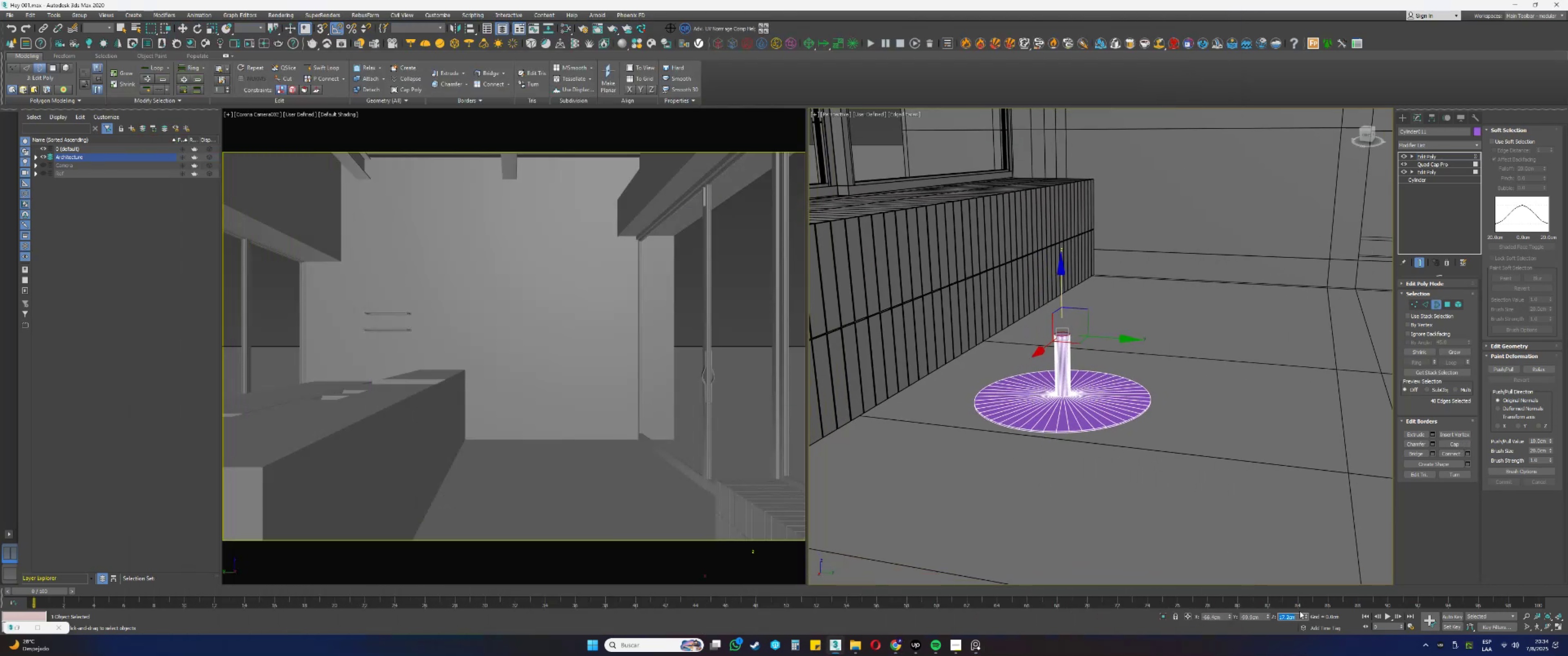 
key(Numpad8)
 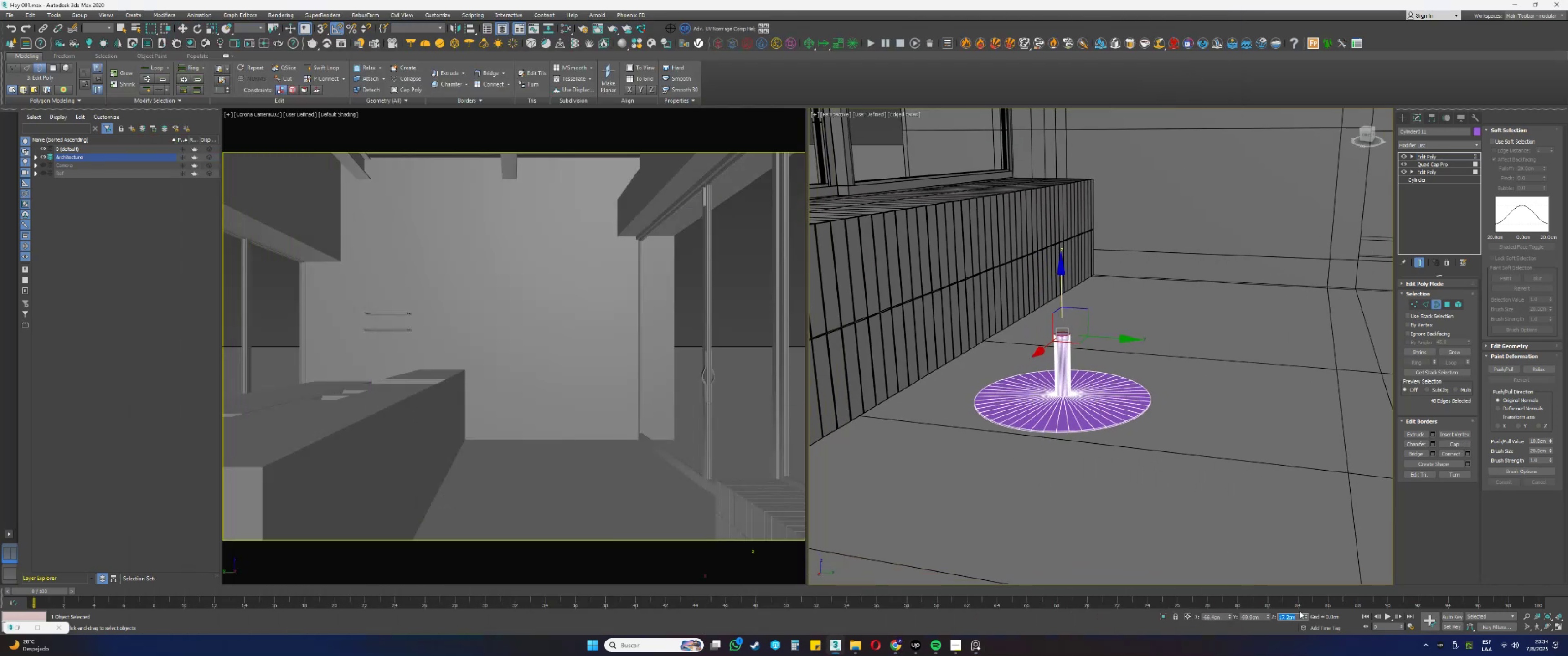 
key(Numpad0)
 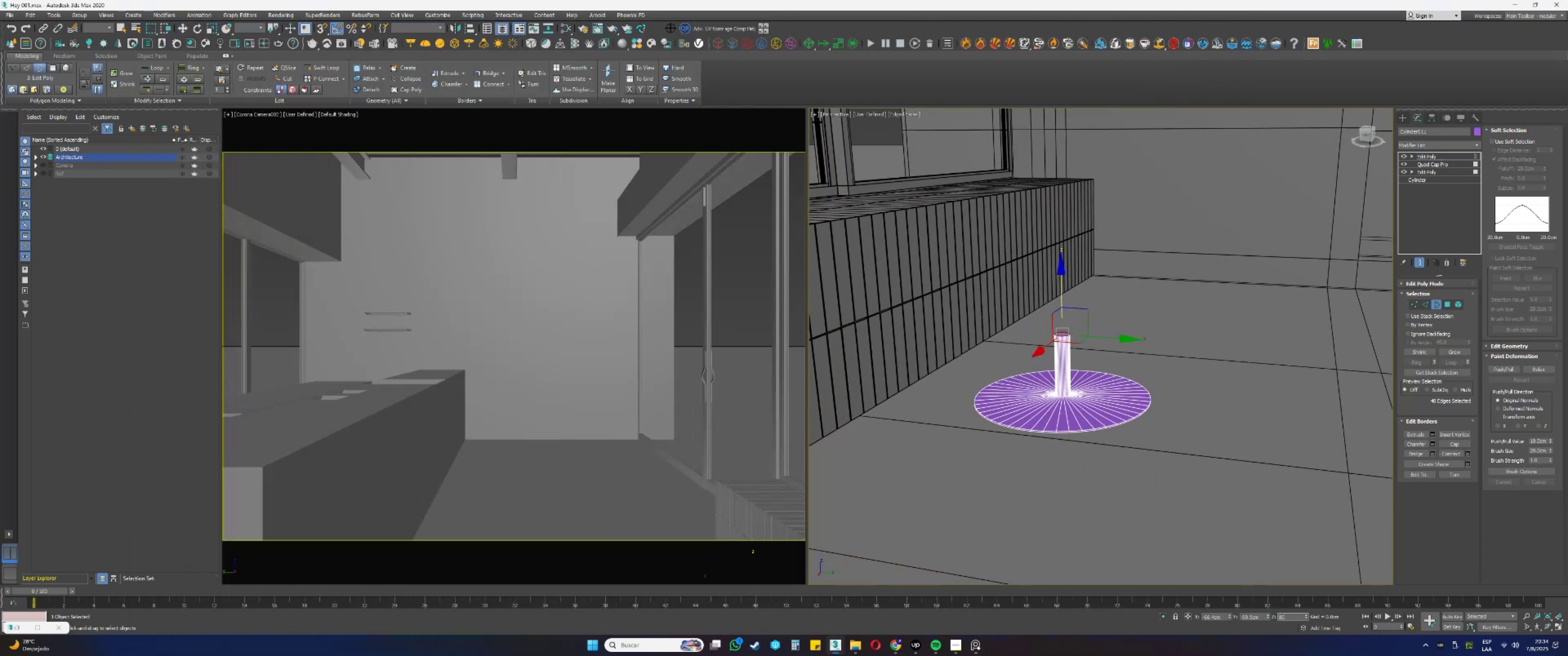 
key(NumpadEnter)
 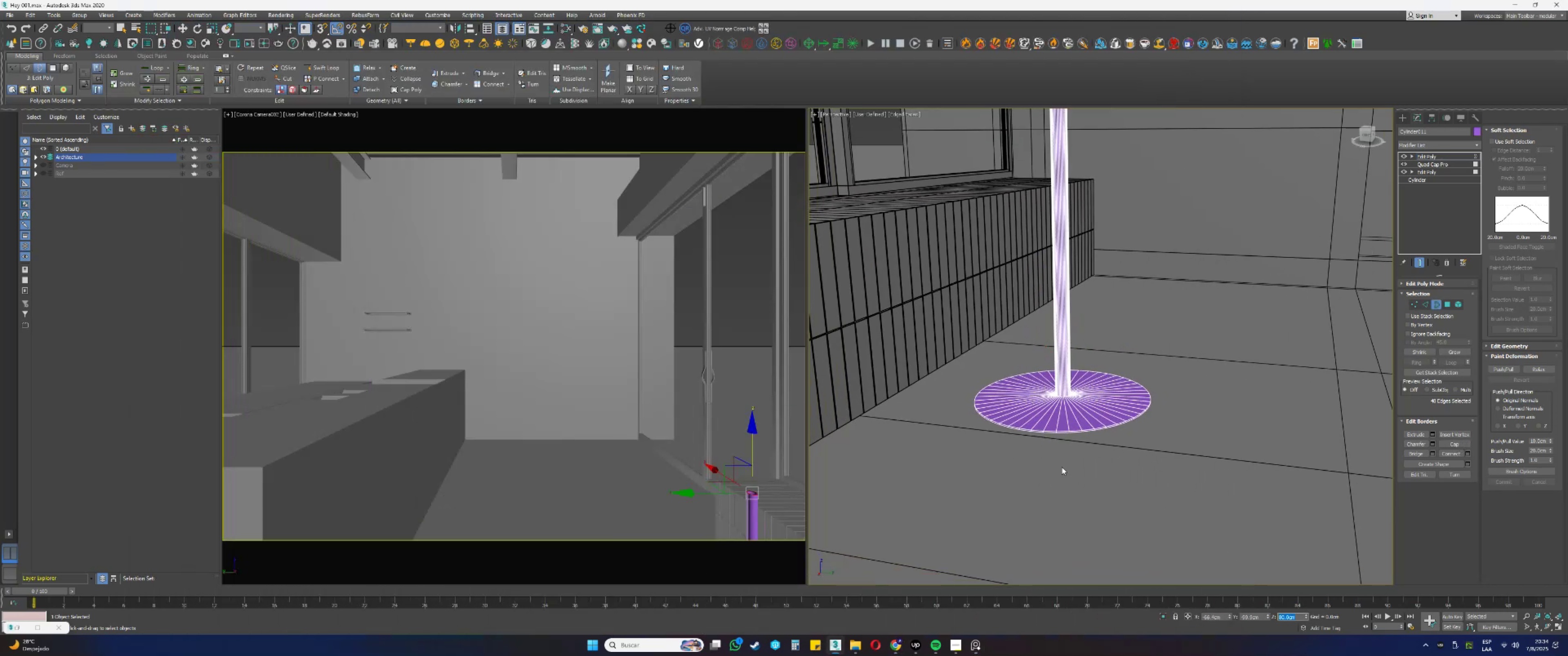 
scroll: coordinate [1039, 315], scroll_direction: none, amount: 0.0
 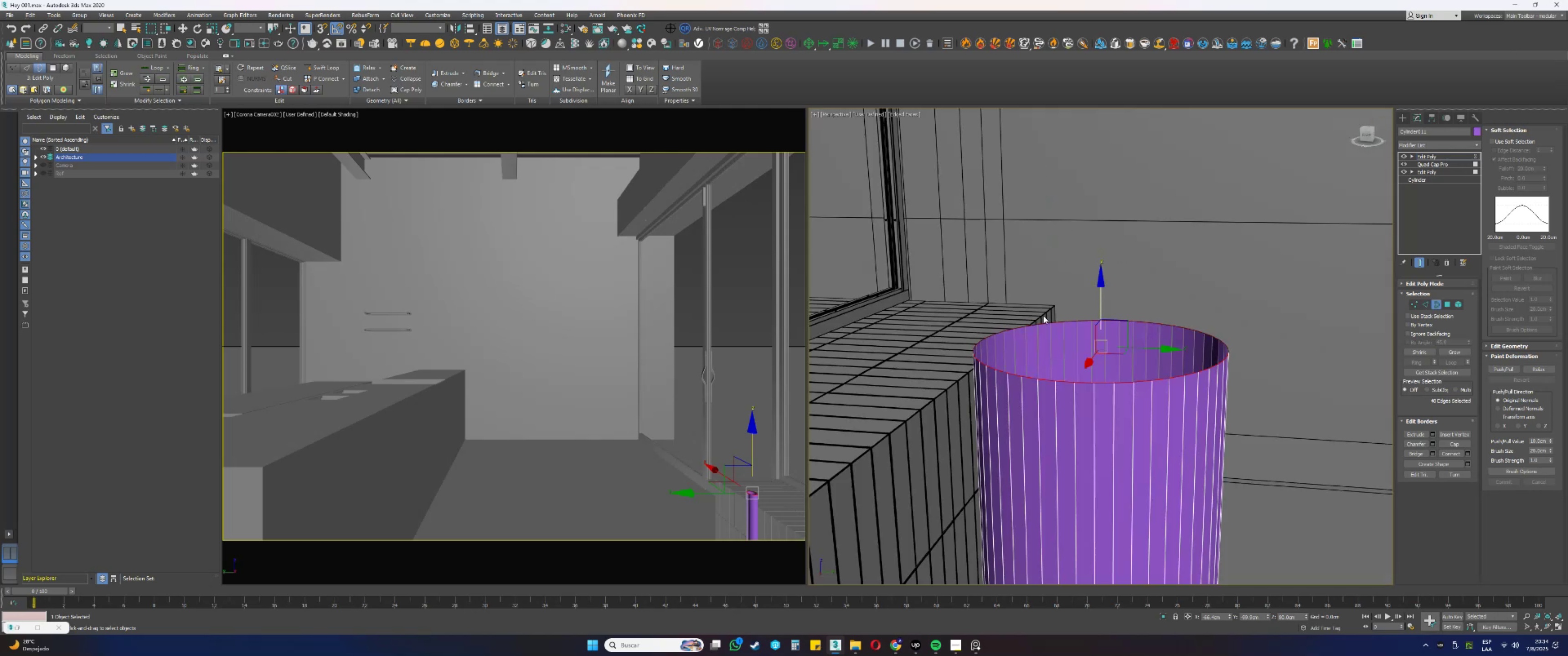 
key(Alt+AltLeft)
 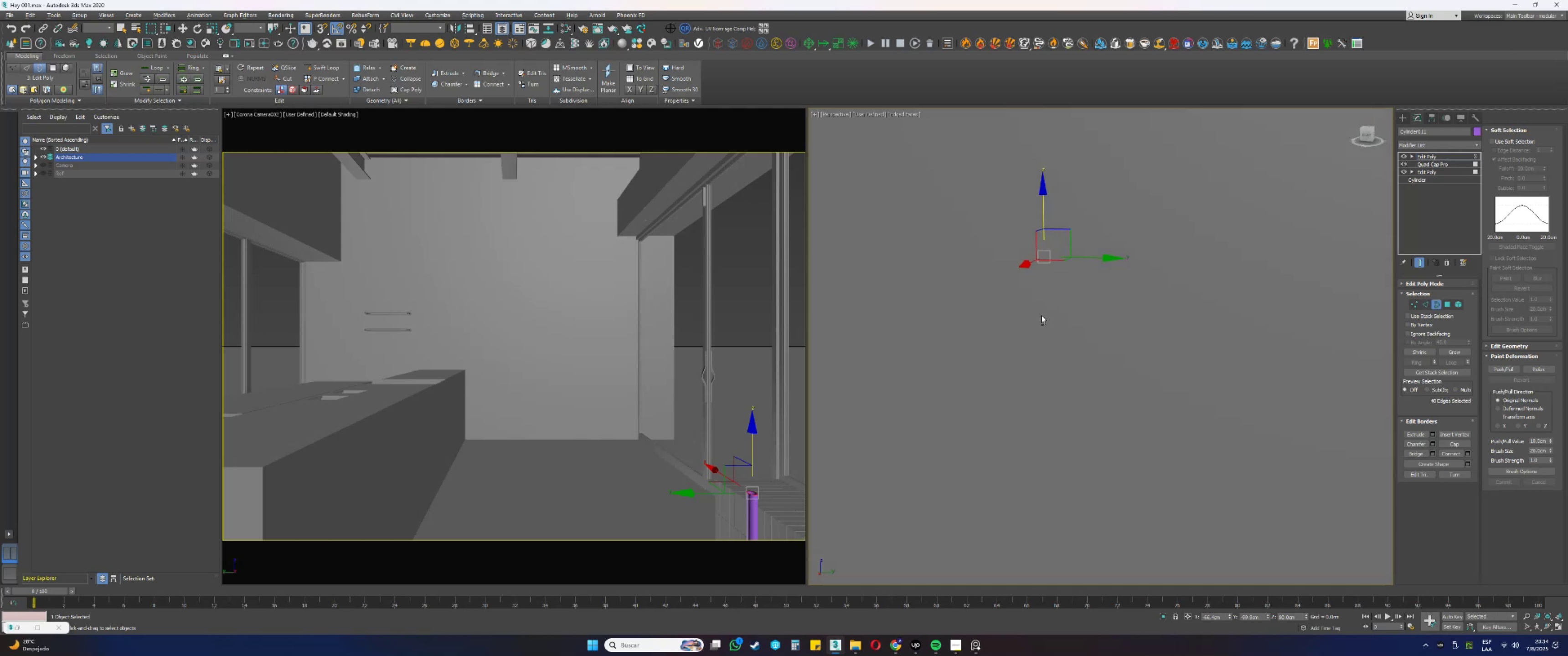 
key(Z)
 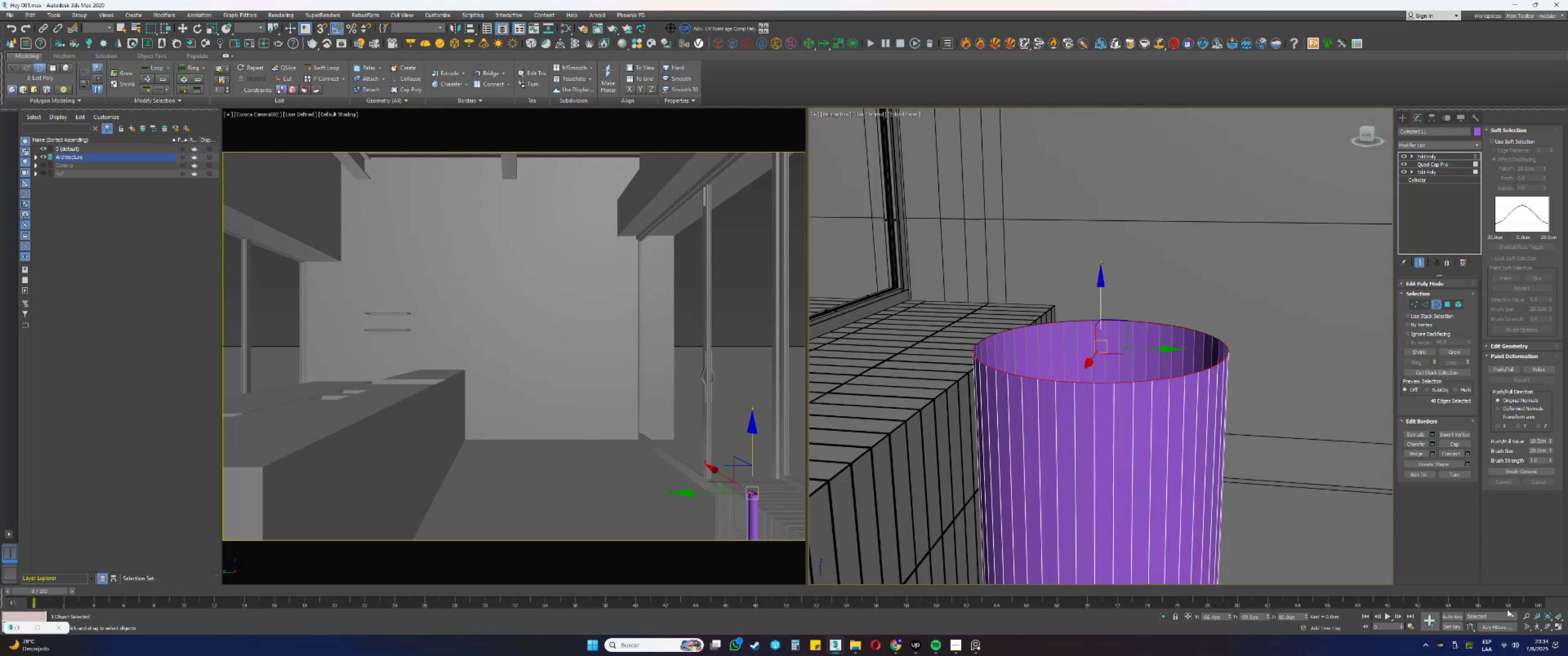 
left_click([1530, 626])
 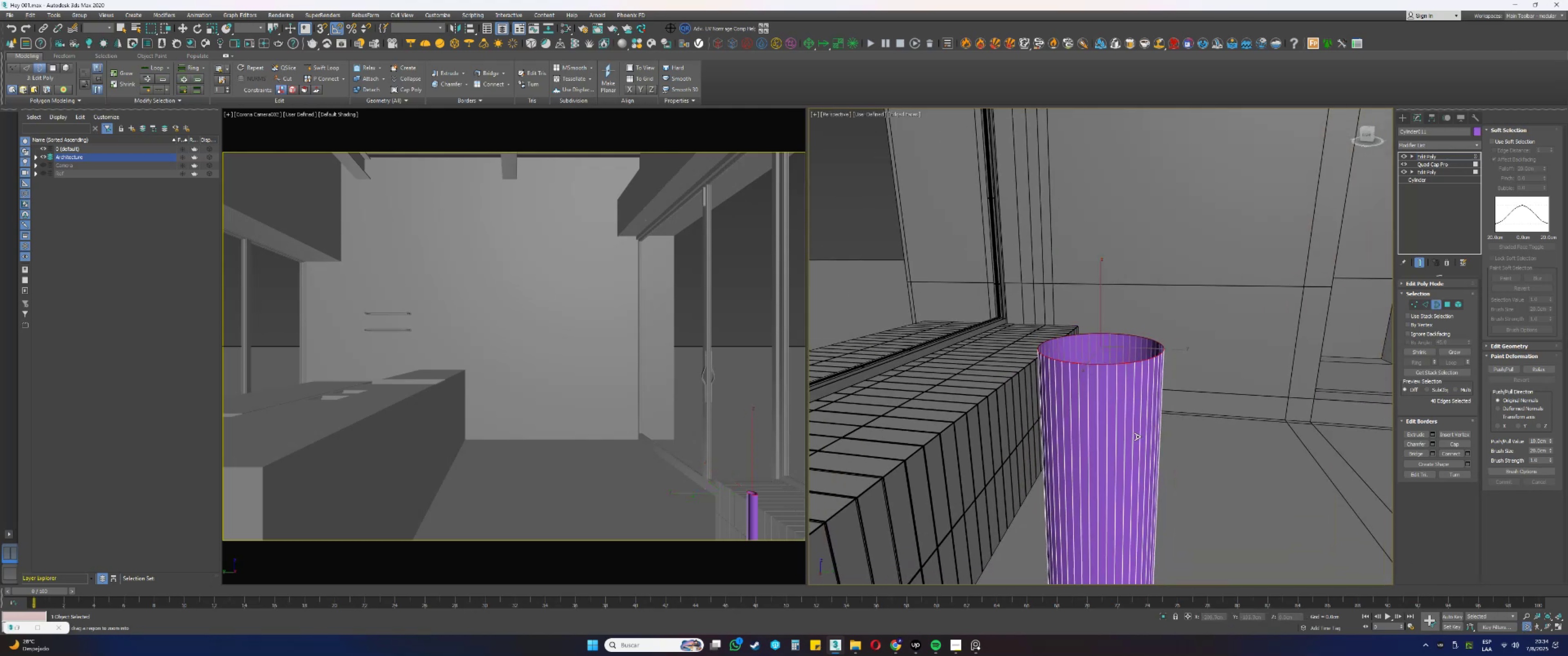 
scroll: coordinate [1069, 375], scroll_direction: down, amount: 2.0
 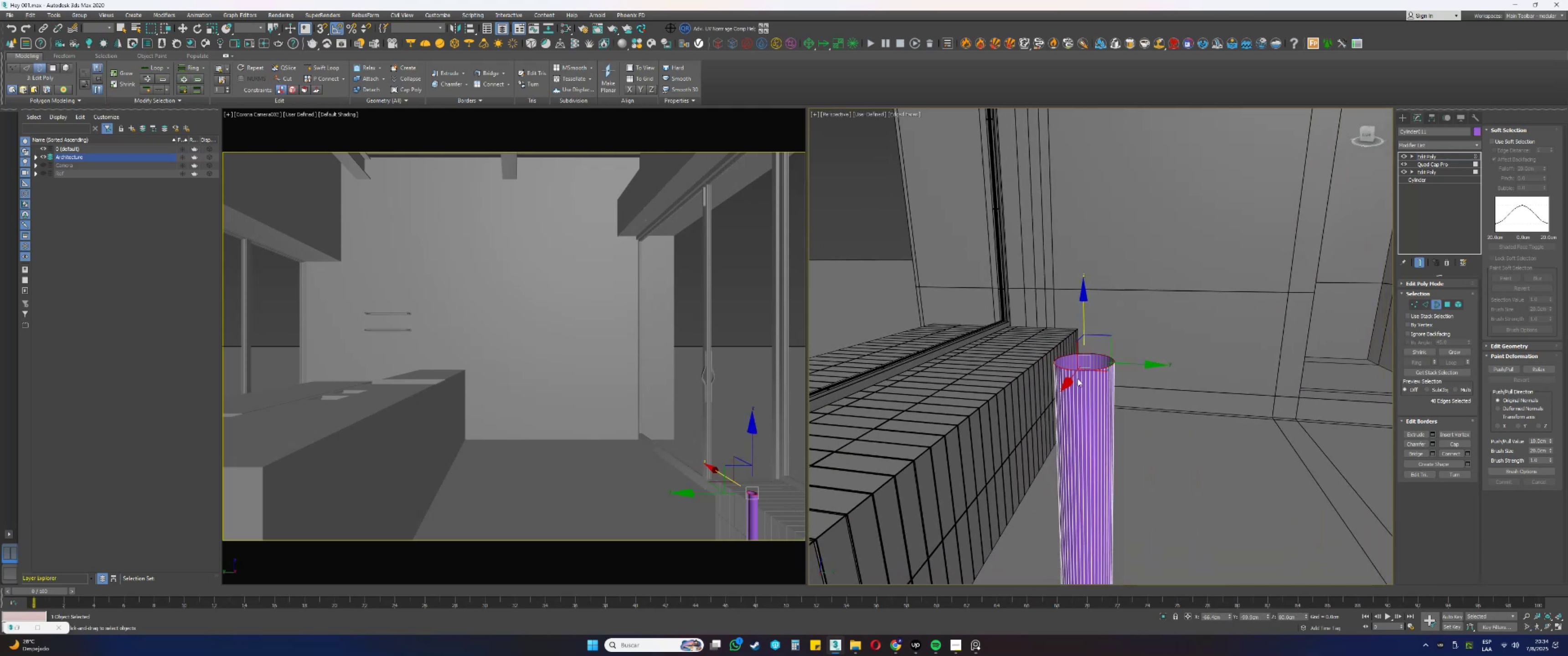 
key(Alt+AltLeft)
 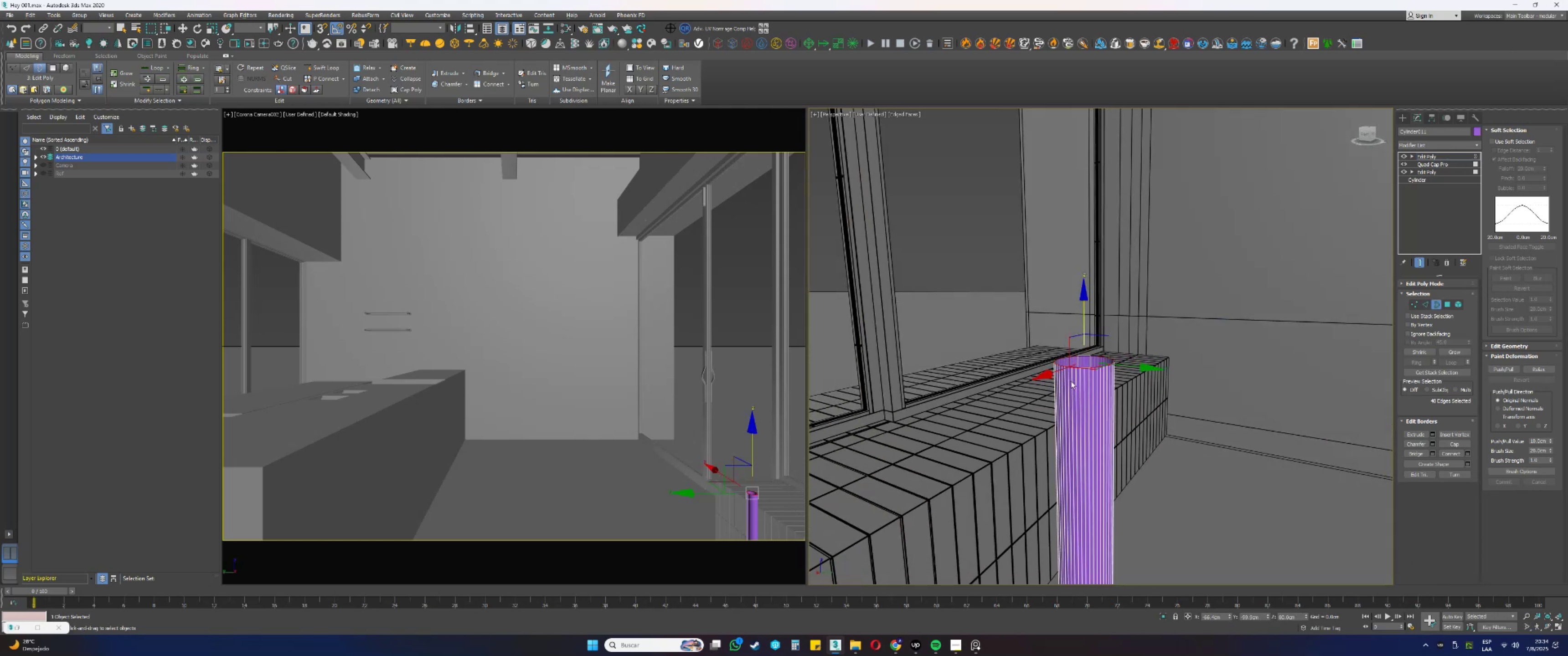 
scroll: coordinate [1091, 334], scroll_direction: down, amount: 4.0
 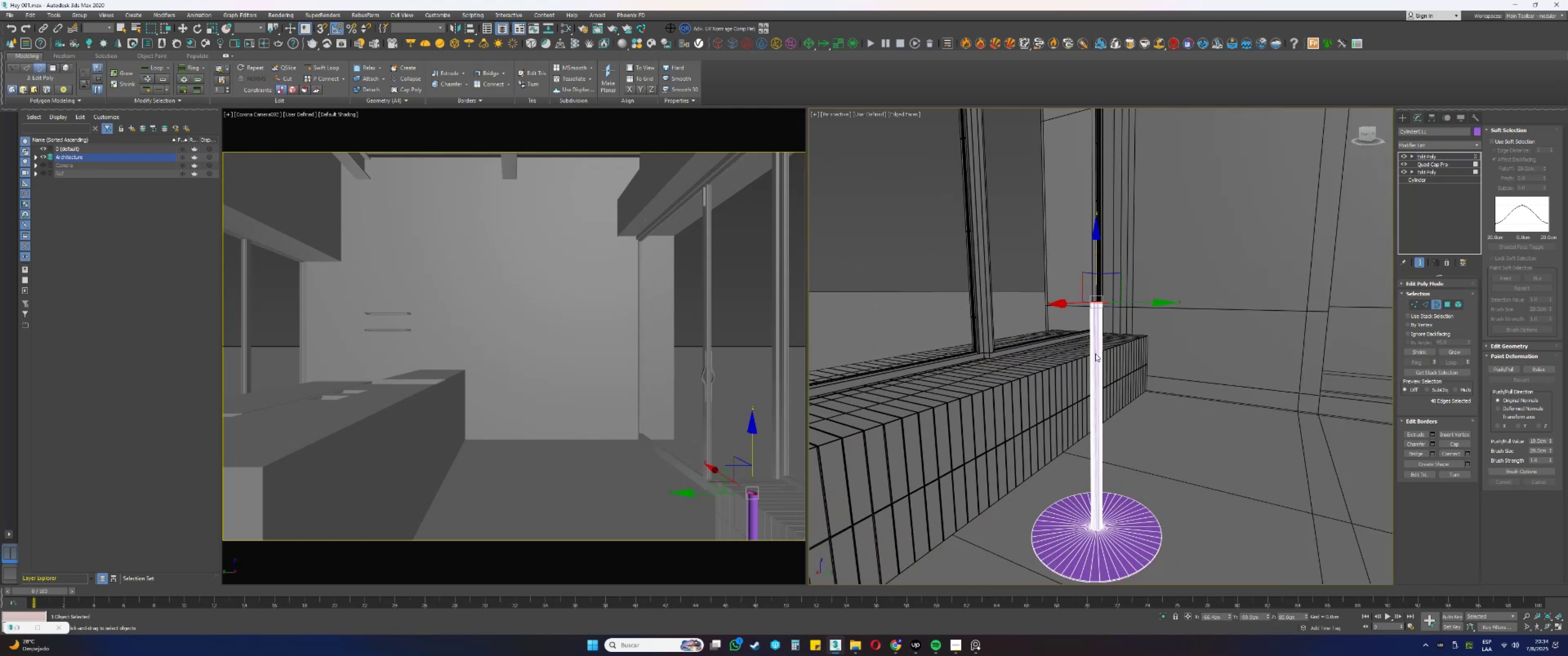 
hold_key(key=AltLeft, duration=0.53)
 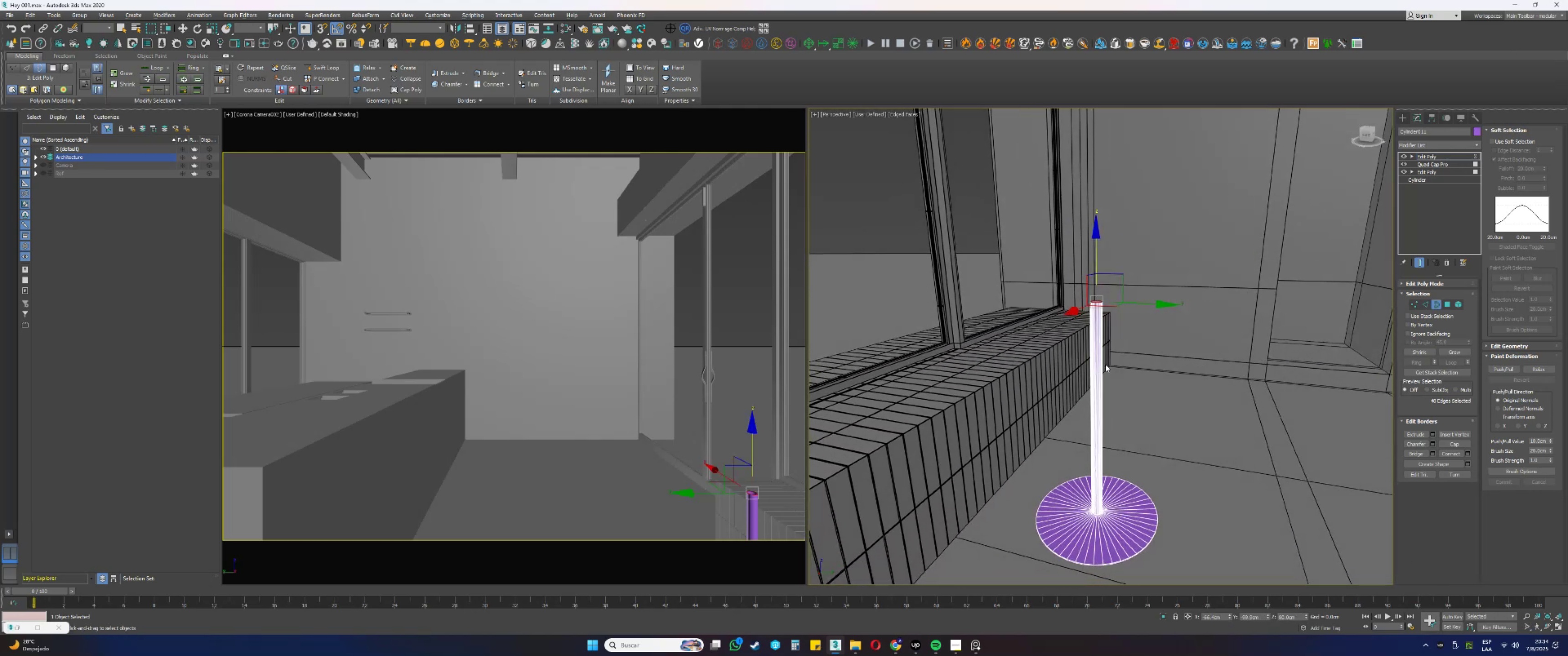 
key(F3)
 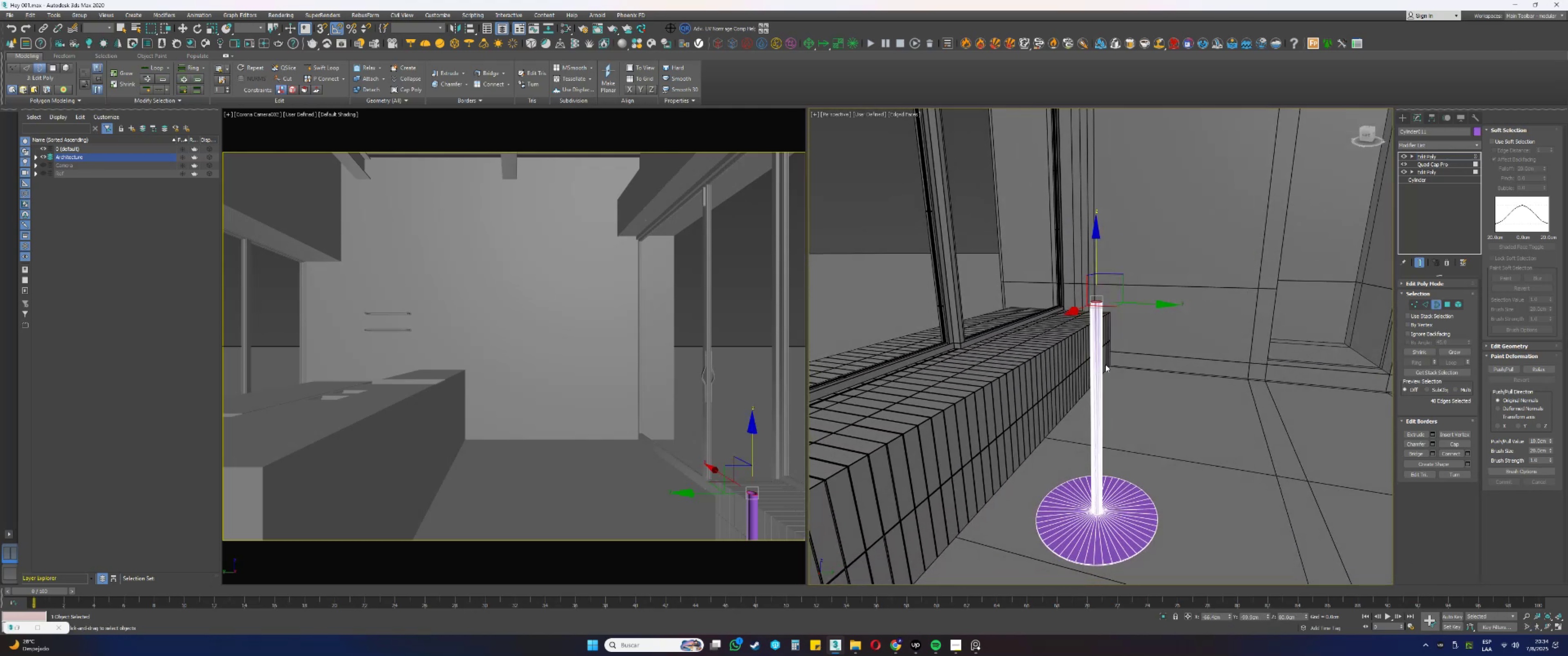 
key(F3)
 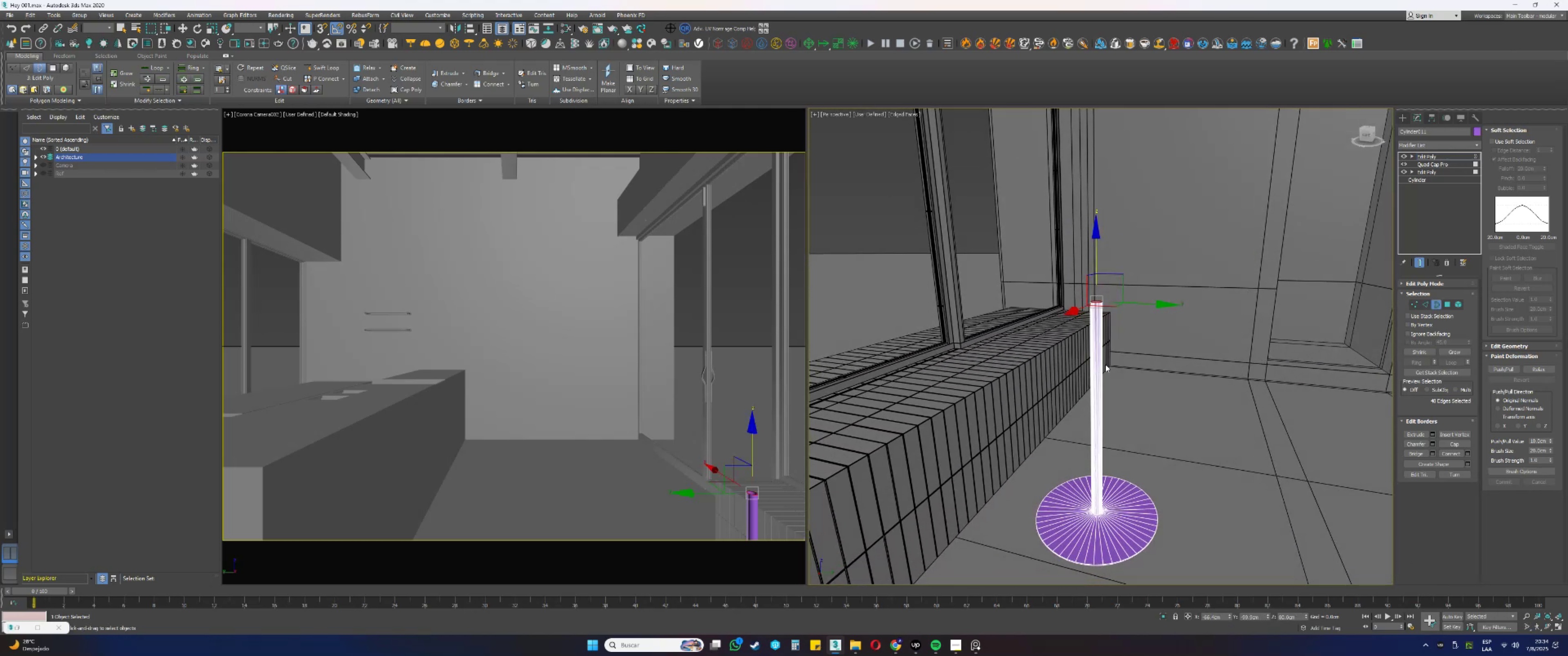 
key(F4)
 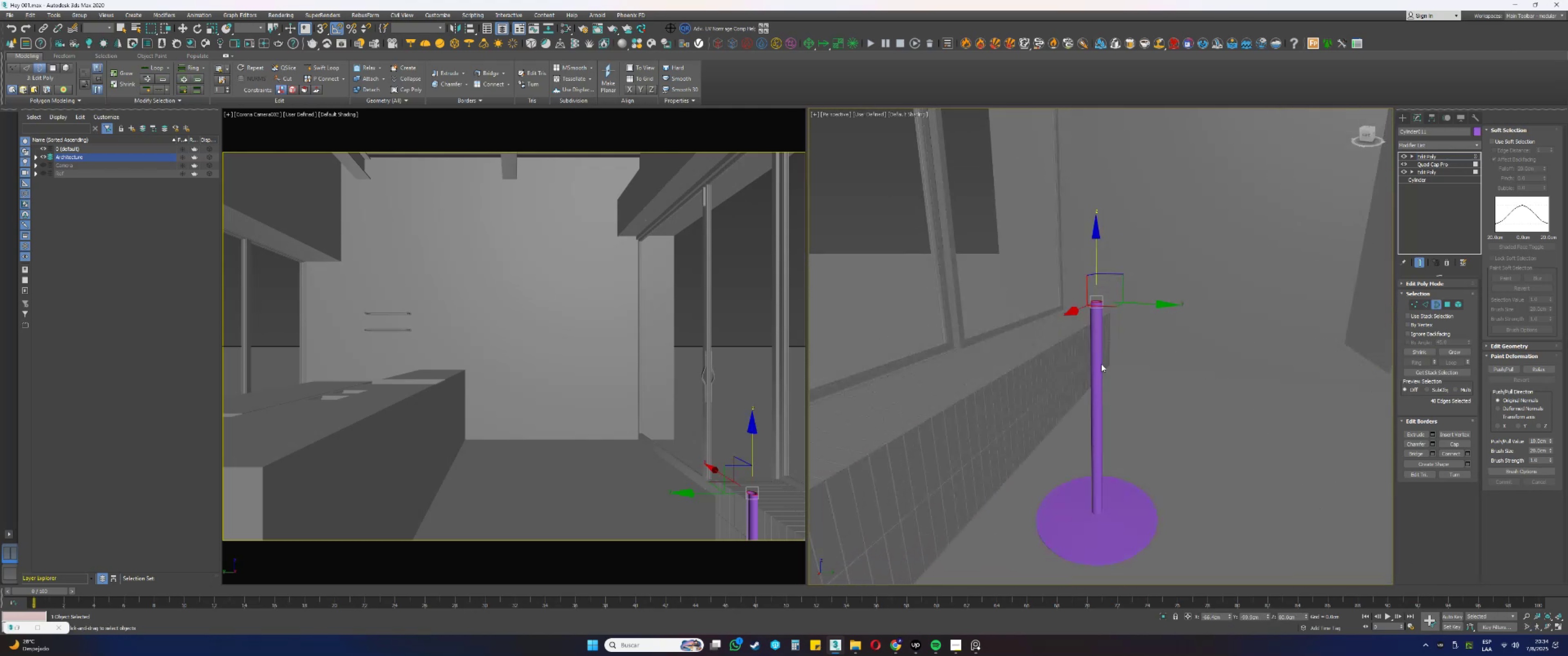 
scroll: coordinate [1073, 358], scroll_direction: down, amount: 1.0
 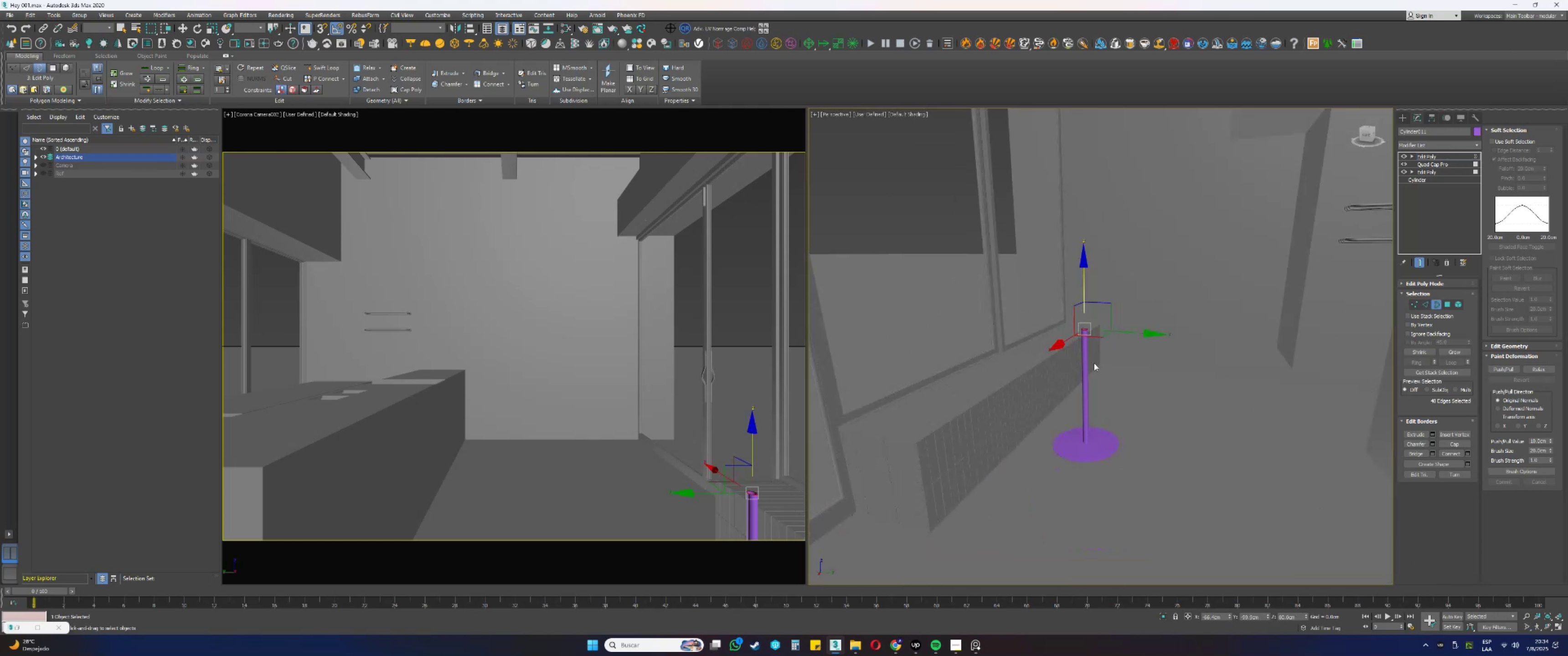 
hold_key(key=AltLeft, duration=1.5)
 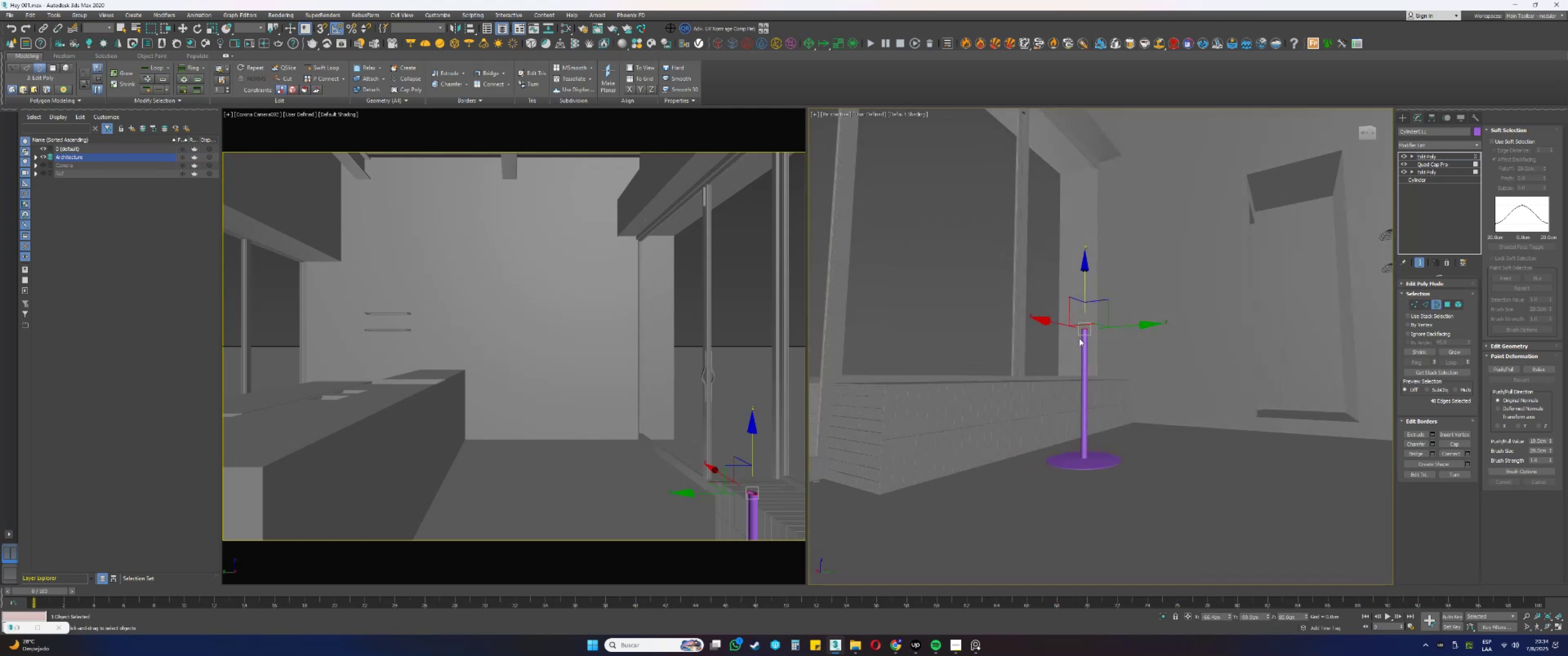 
hold_key(key=AltLeft, duration=0.33)
 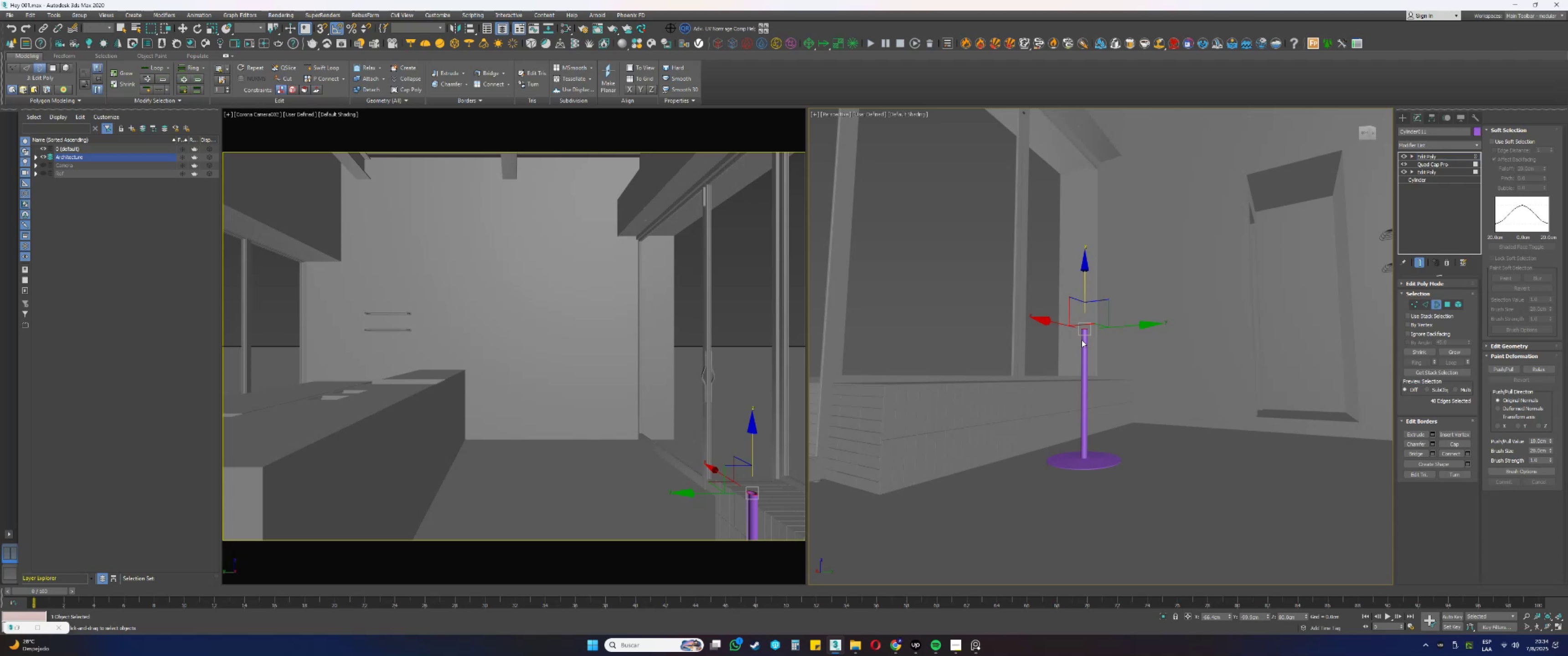 
wait(7.12)
 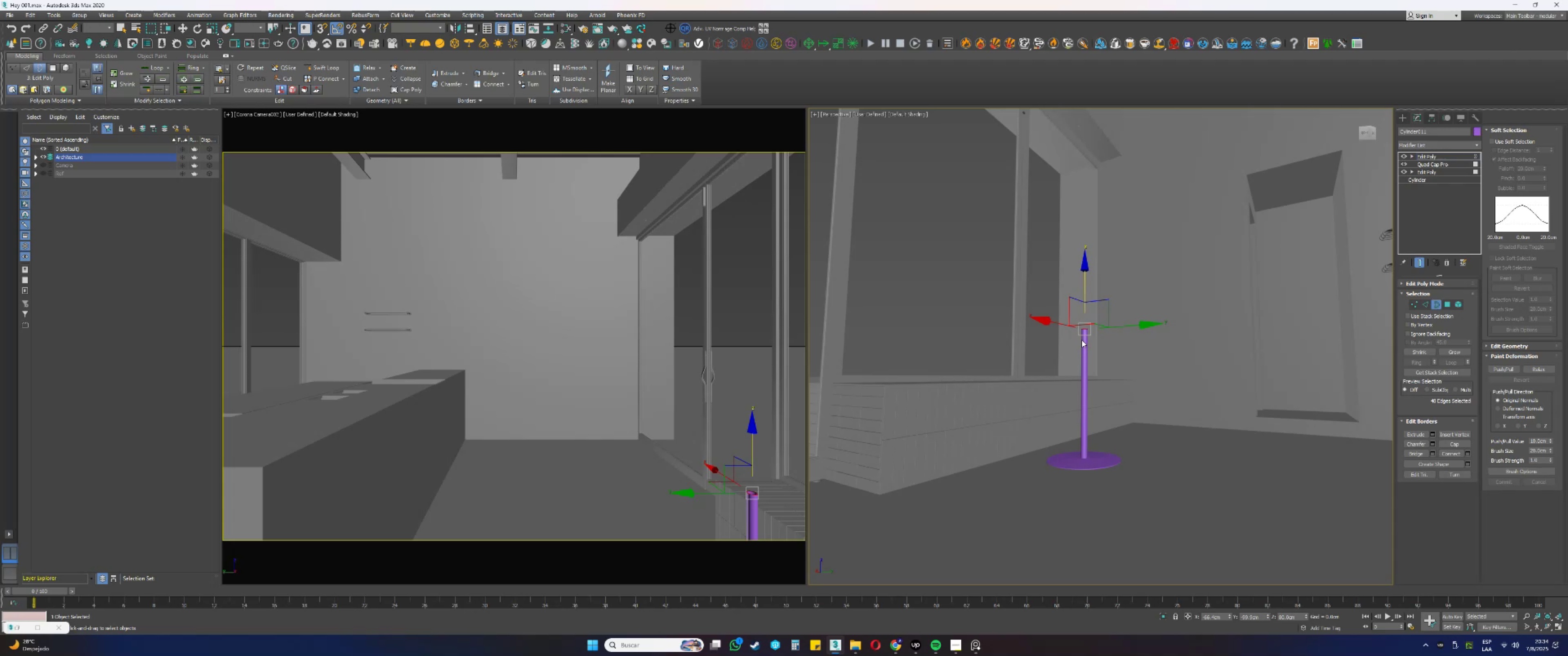 
scroll: coordinate [1086, 343], scroll_direction: up, amount: 1.0
 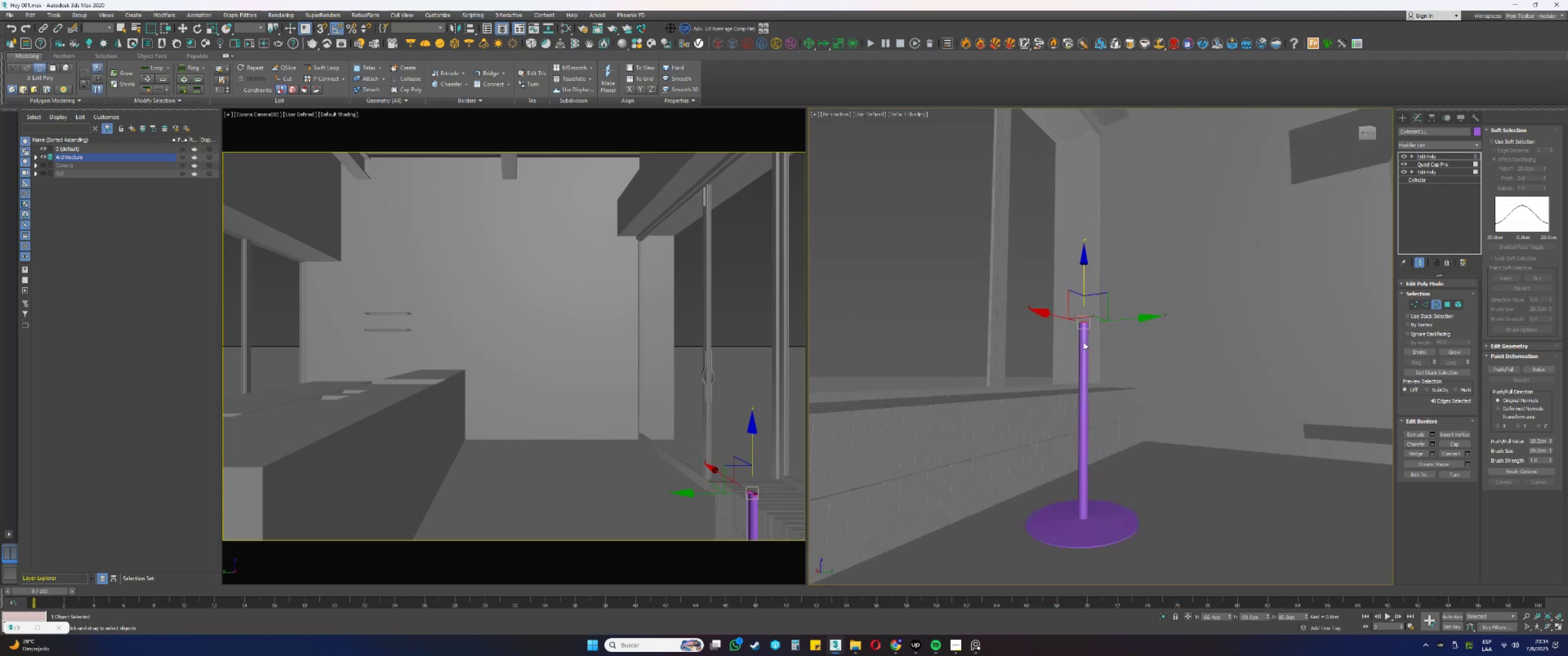 
hold_key(key=AltLeft, duration=0.97)
 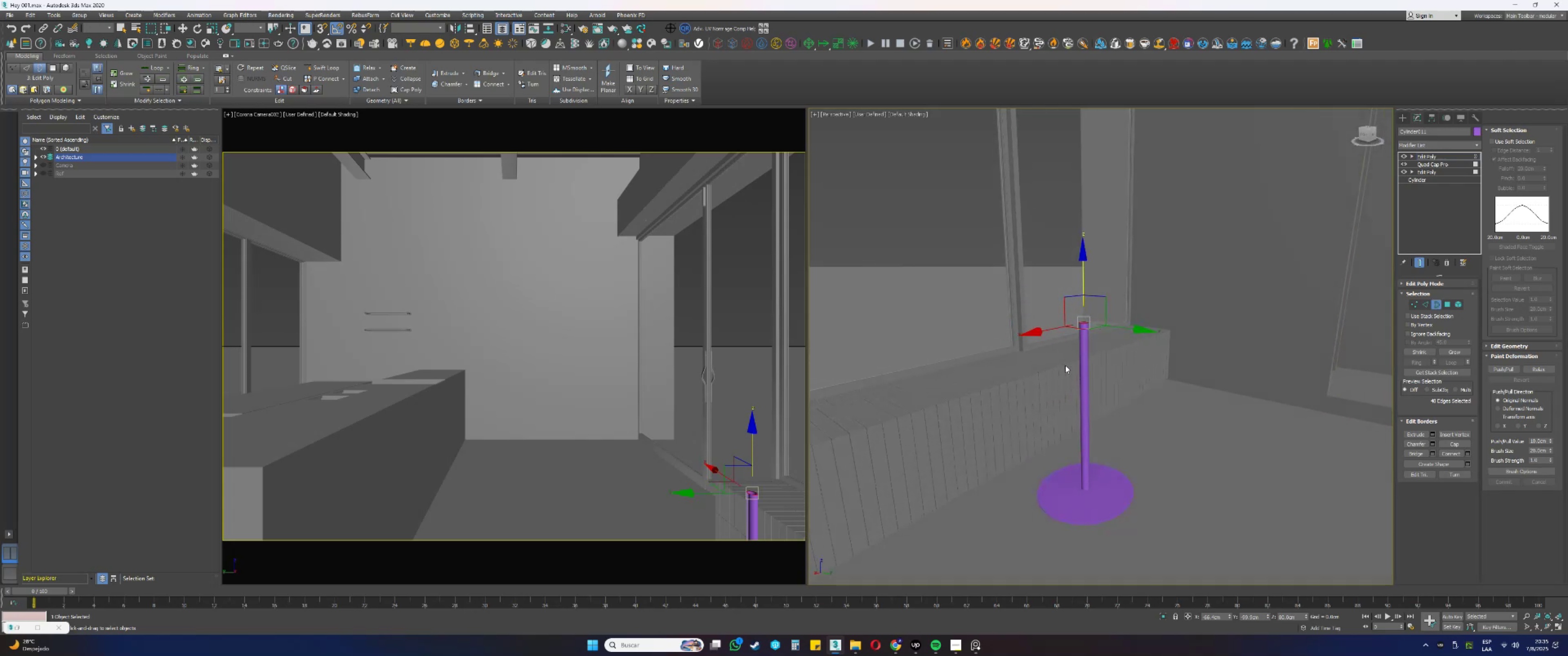 
scroll: coordinate [1092, 330], scroll_direction: up, amount: 6.0
 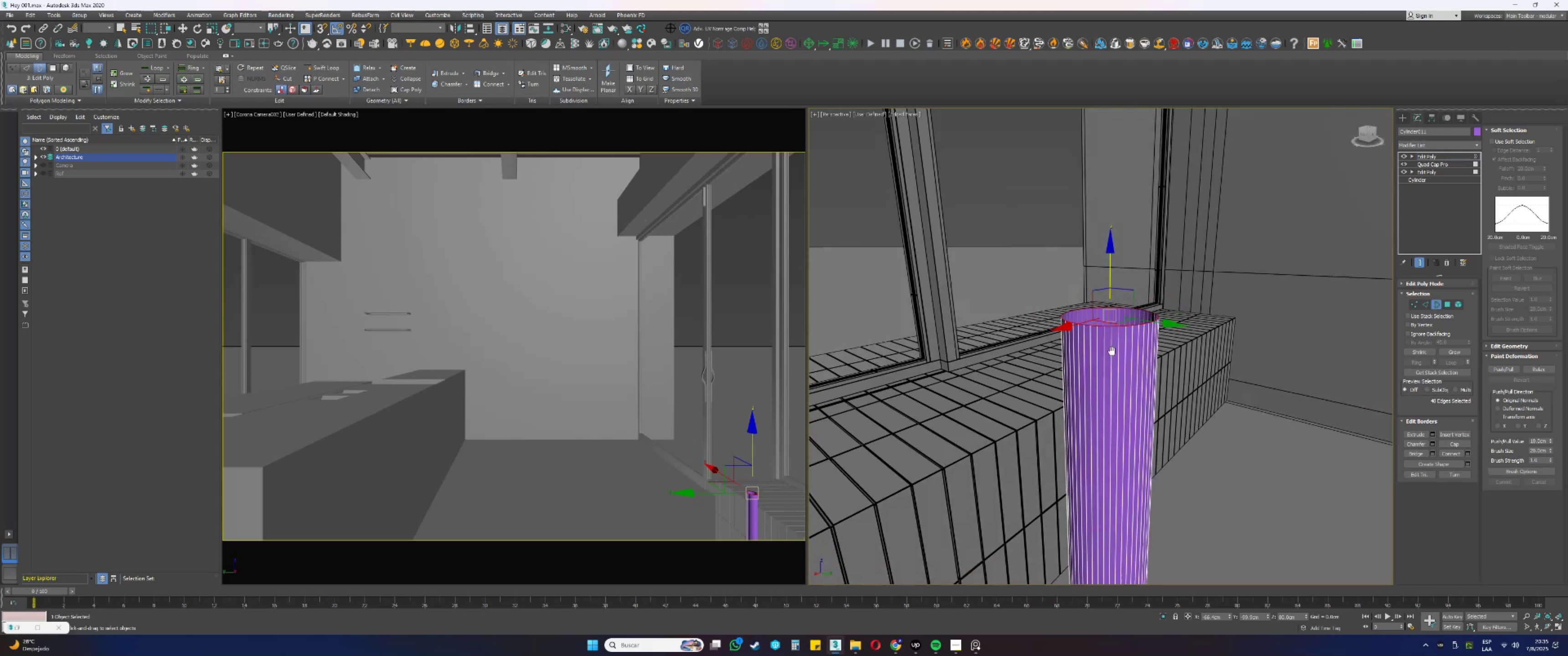 
key(F4)
 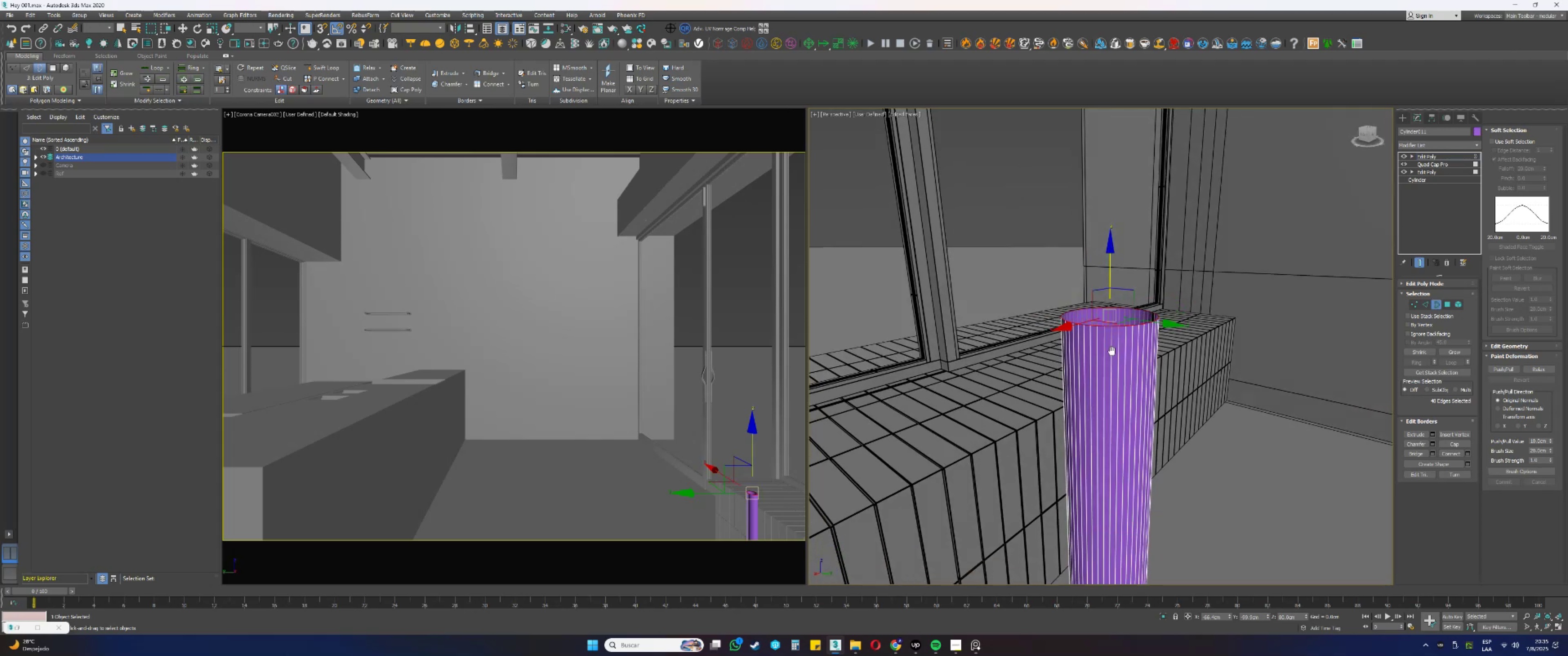 
scroll: coordinate [1114, 346], scroll_direction: up, amount: 2.0
 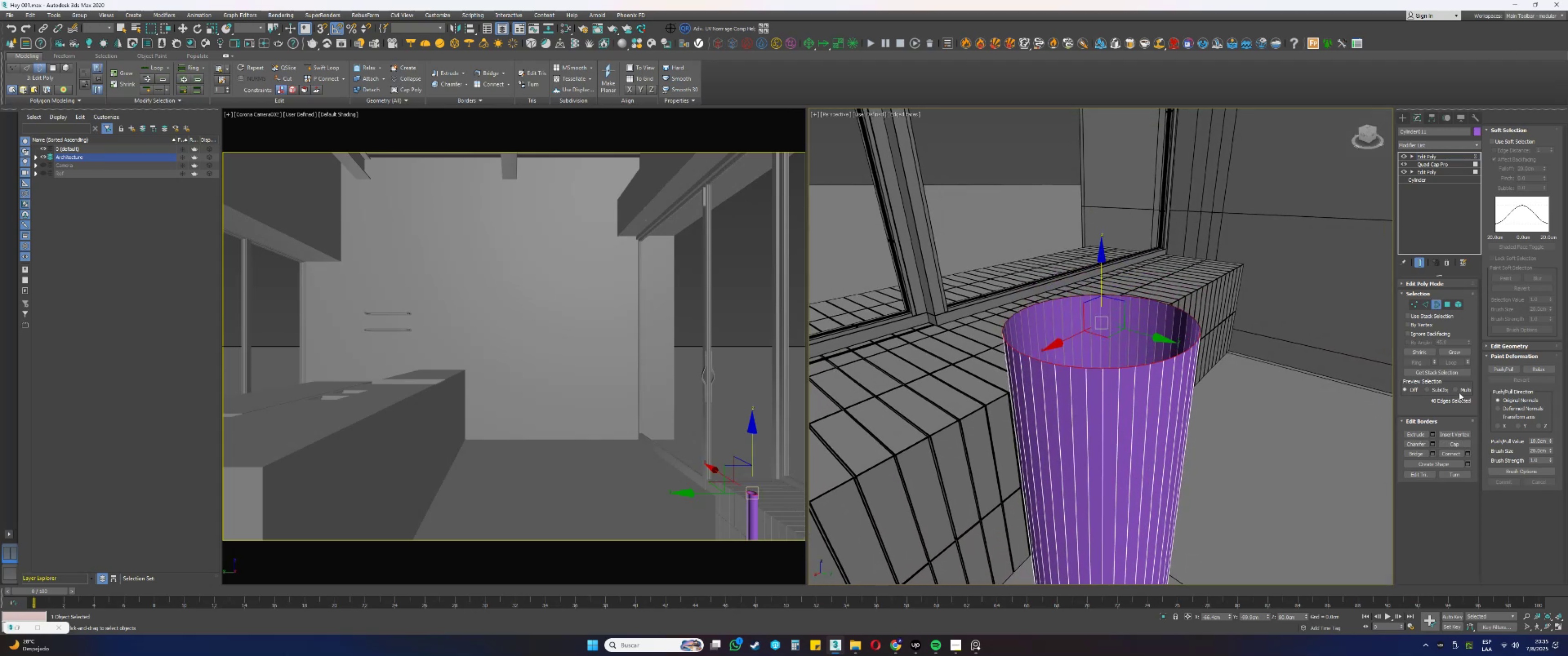 
key(R)
 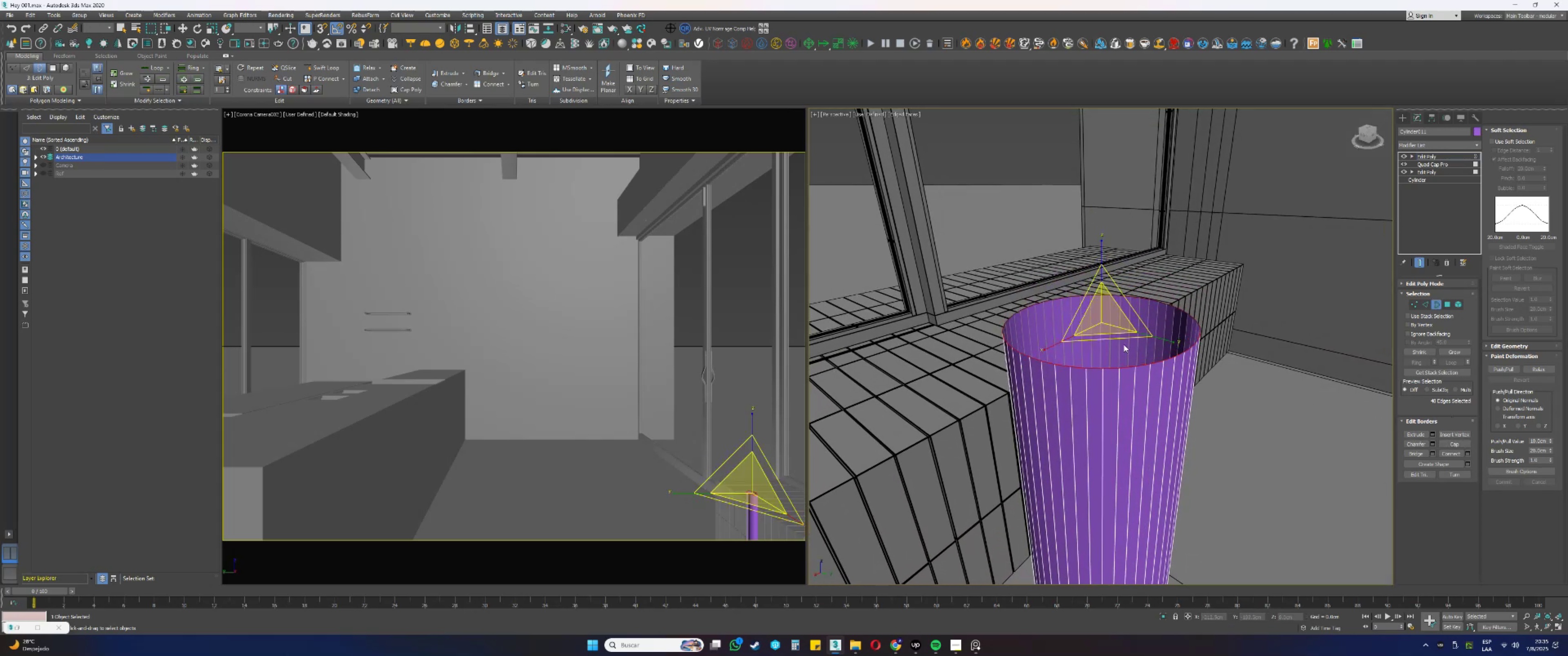 
key(Shift+ShiftLeft)
 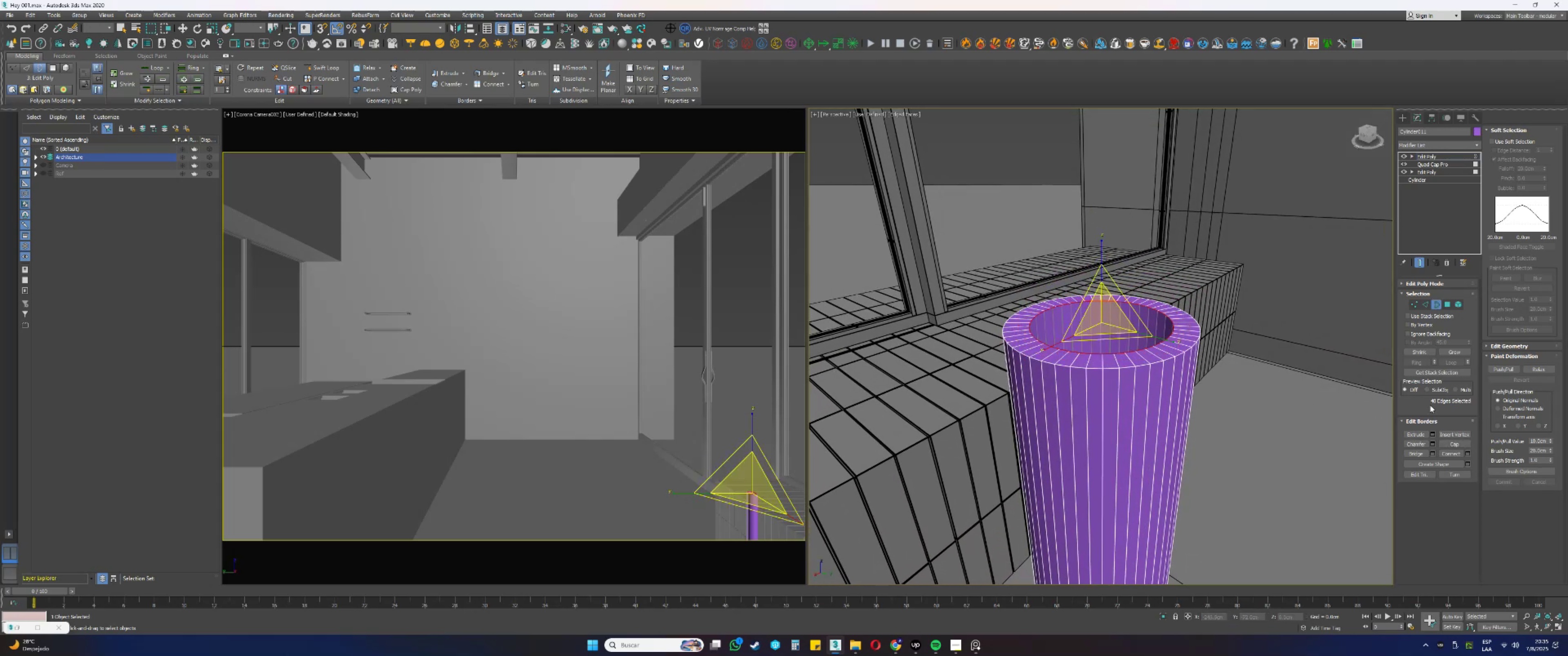 
left_click([1461, 444])
 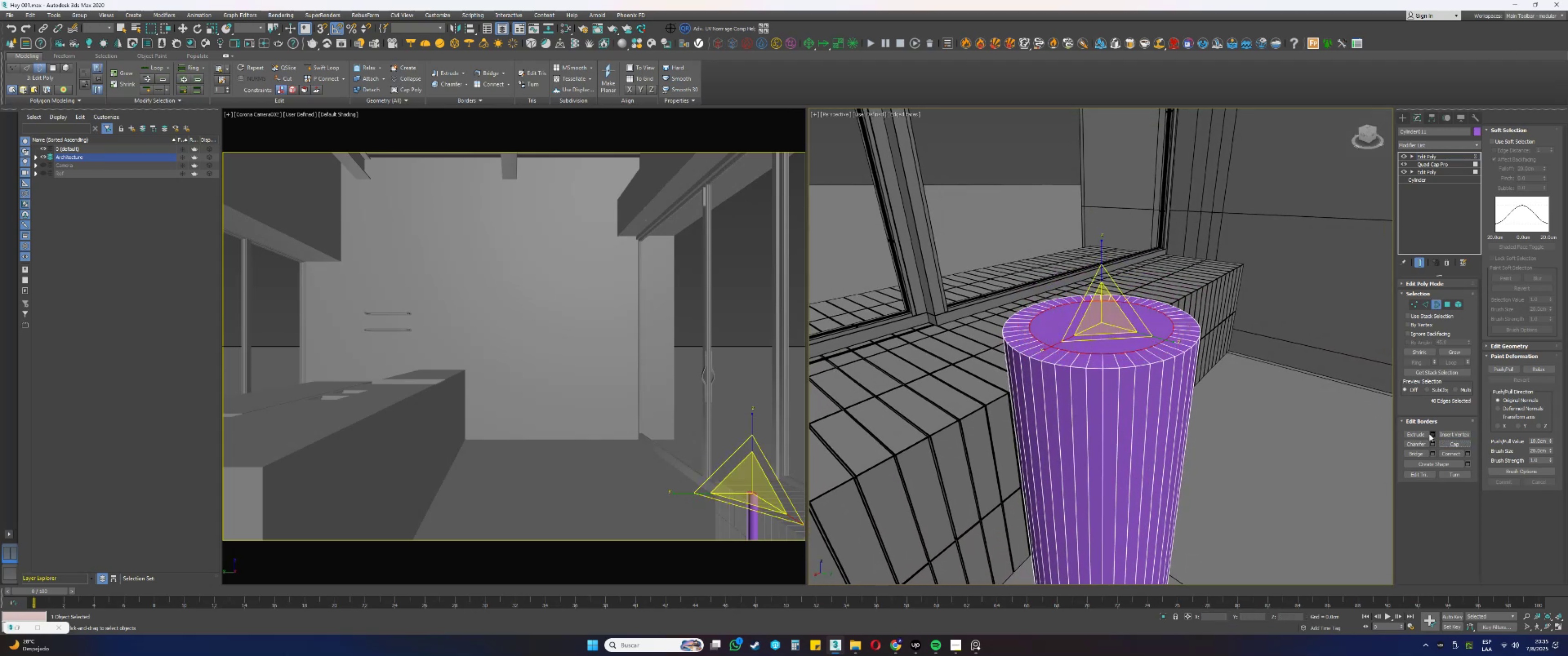 
key(4)
 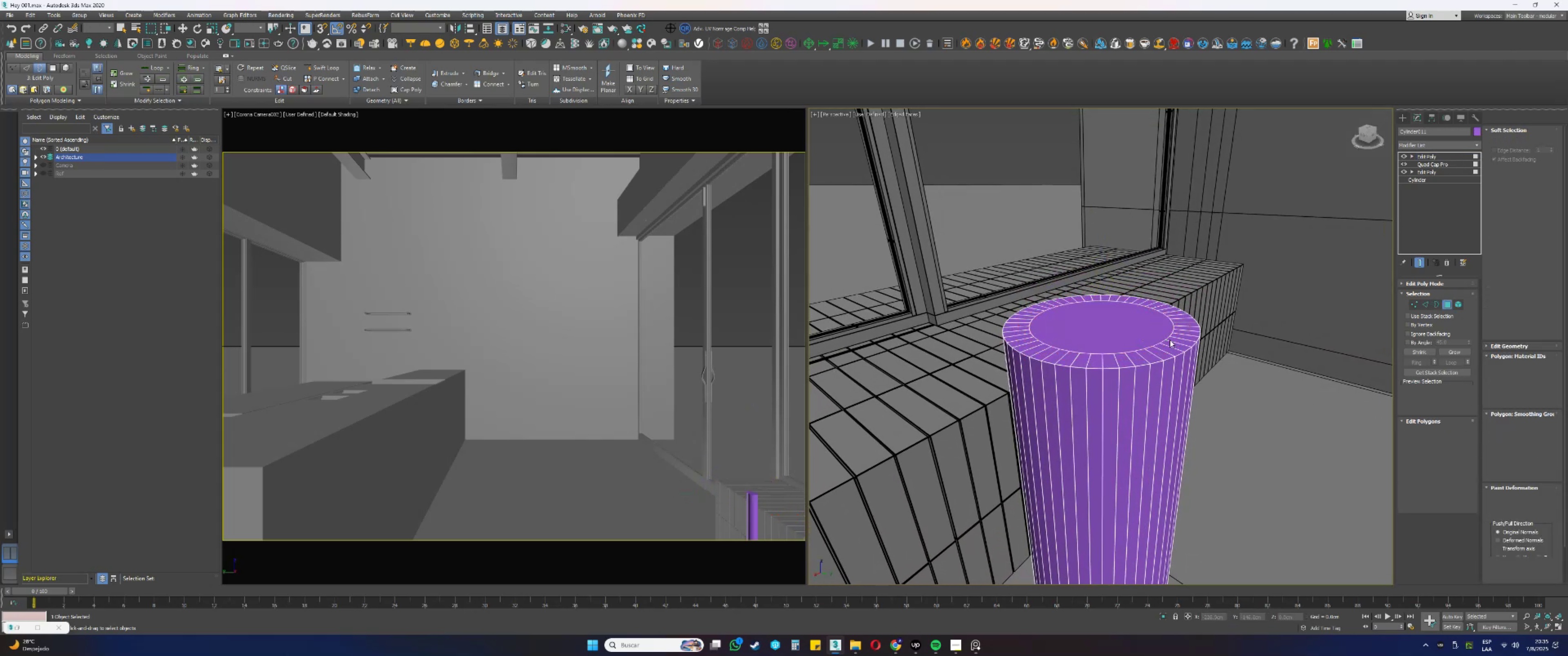 
left_click([1153, 333])
 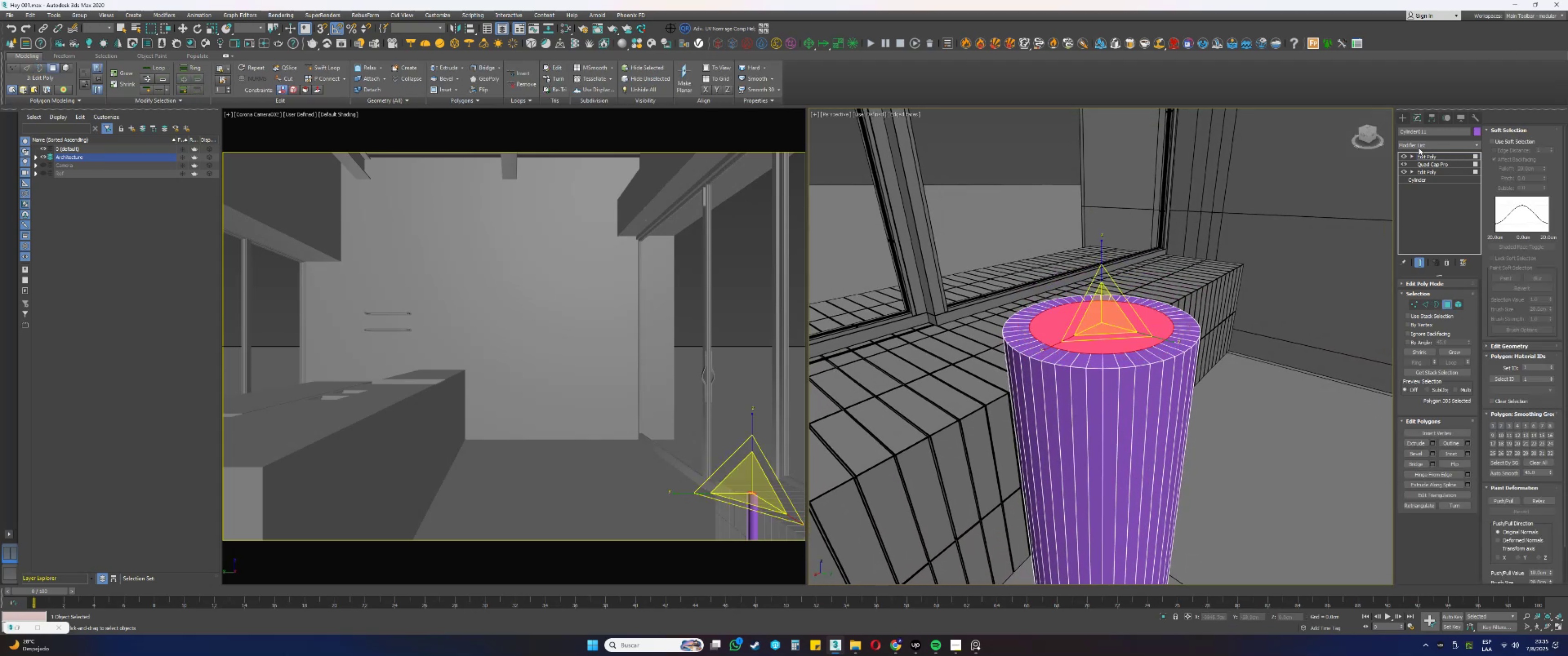 
left_click([1418, 144])
 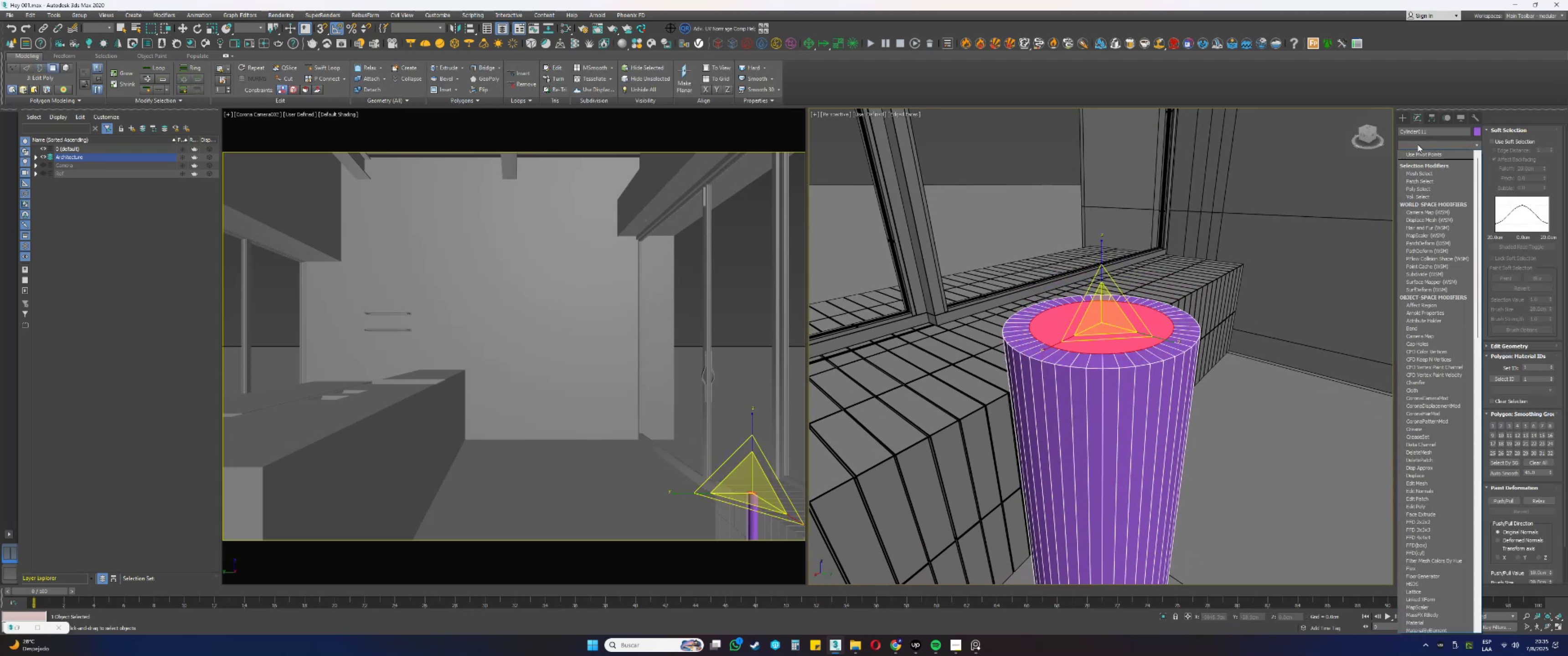 
key(Q)
 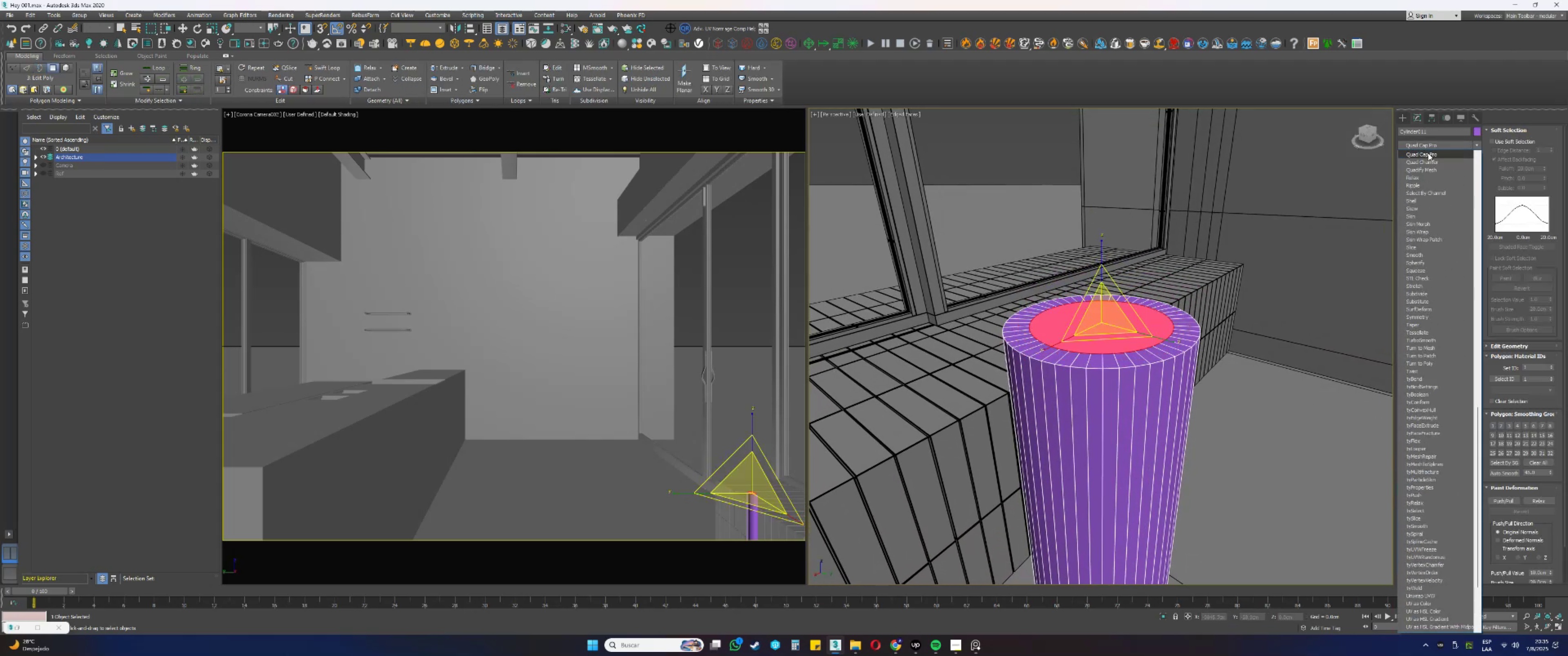 
left_click([1429, 156])
 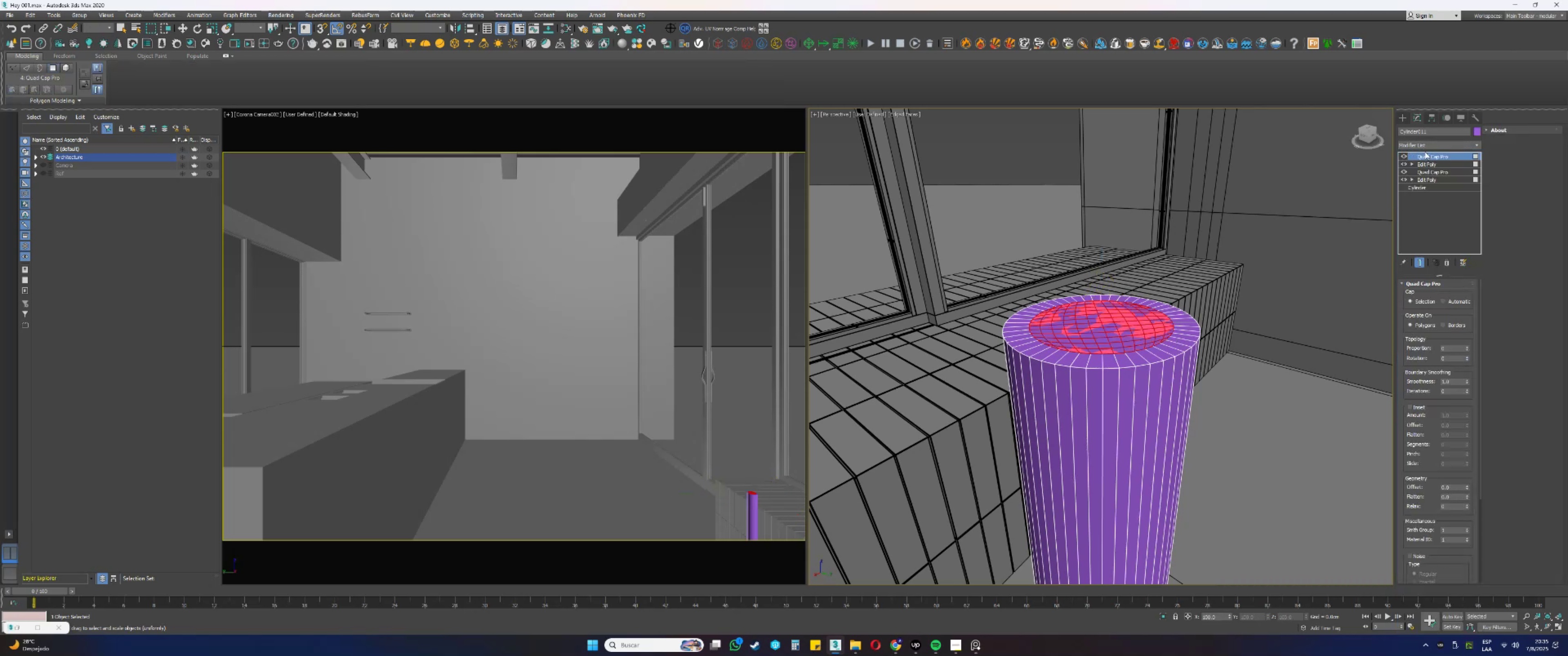 
left_click([1419, 145])
 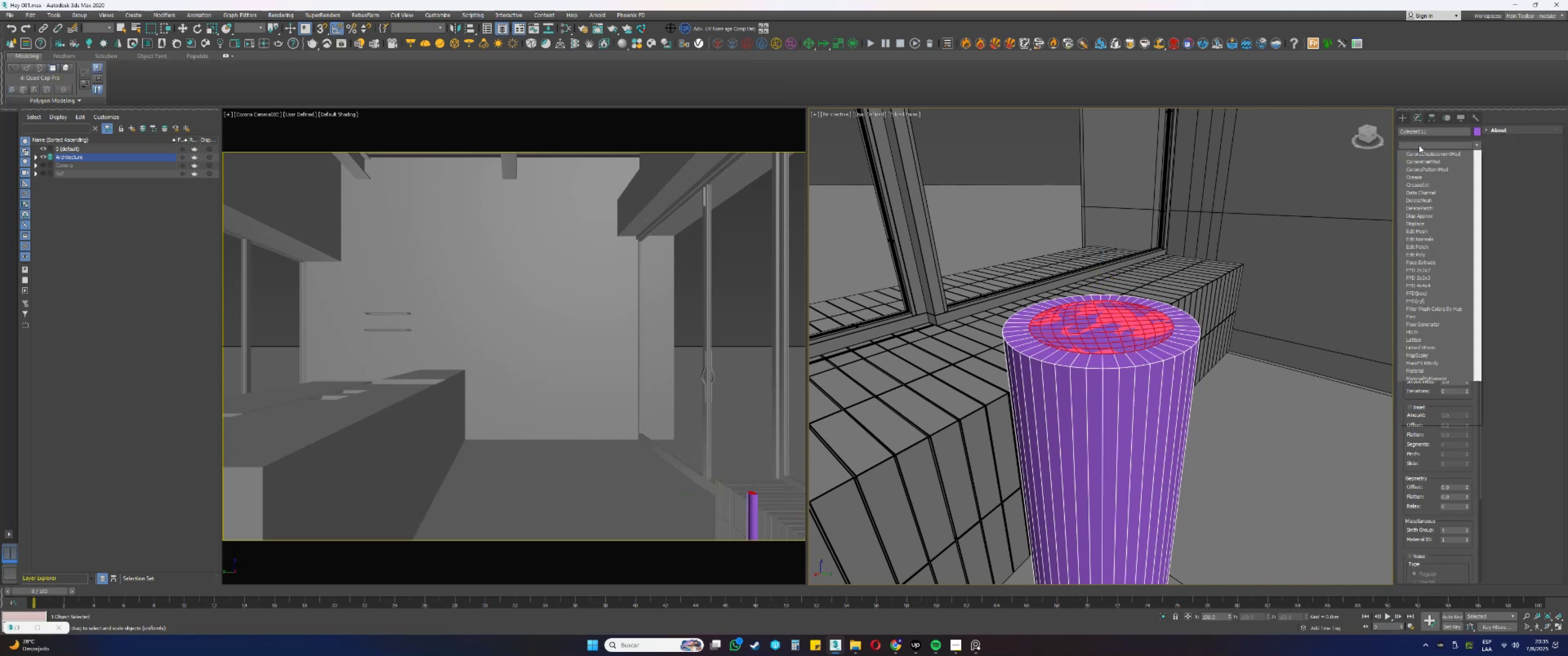 
key(E)
 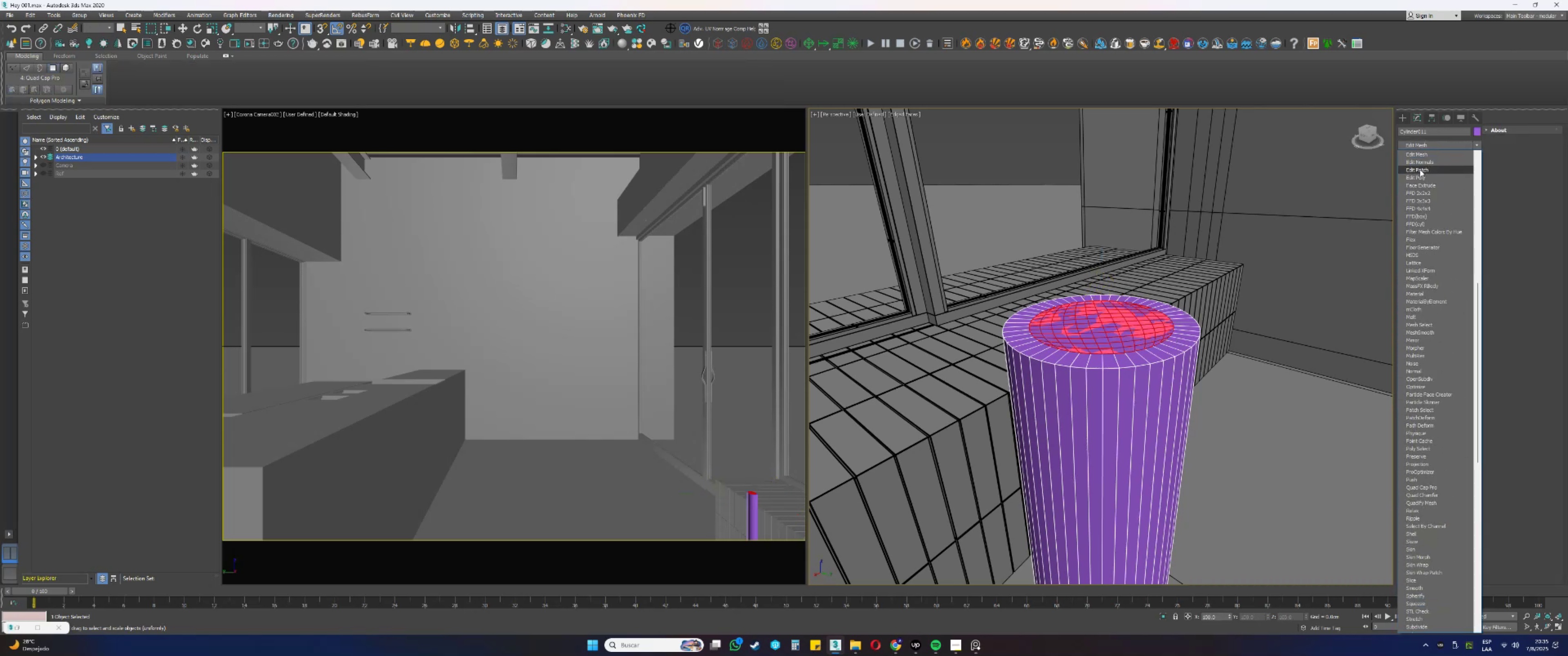 
left_click([1419, 178])
 